 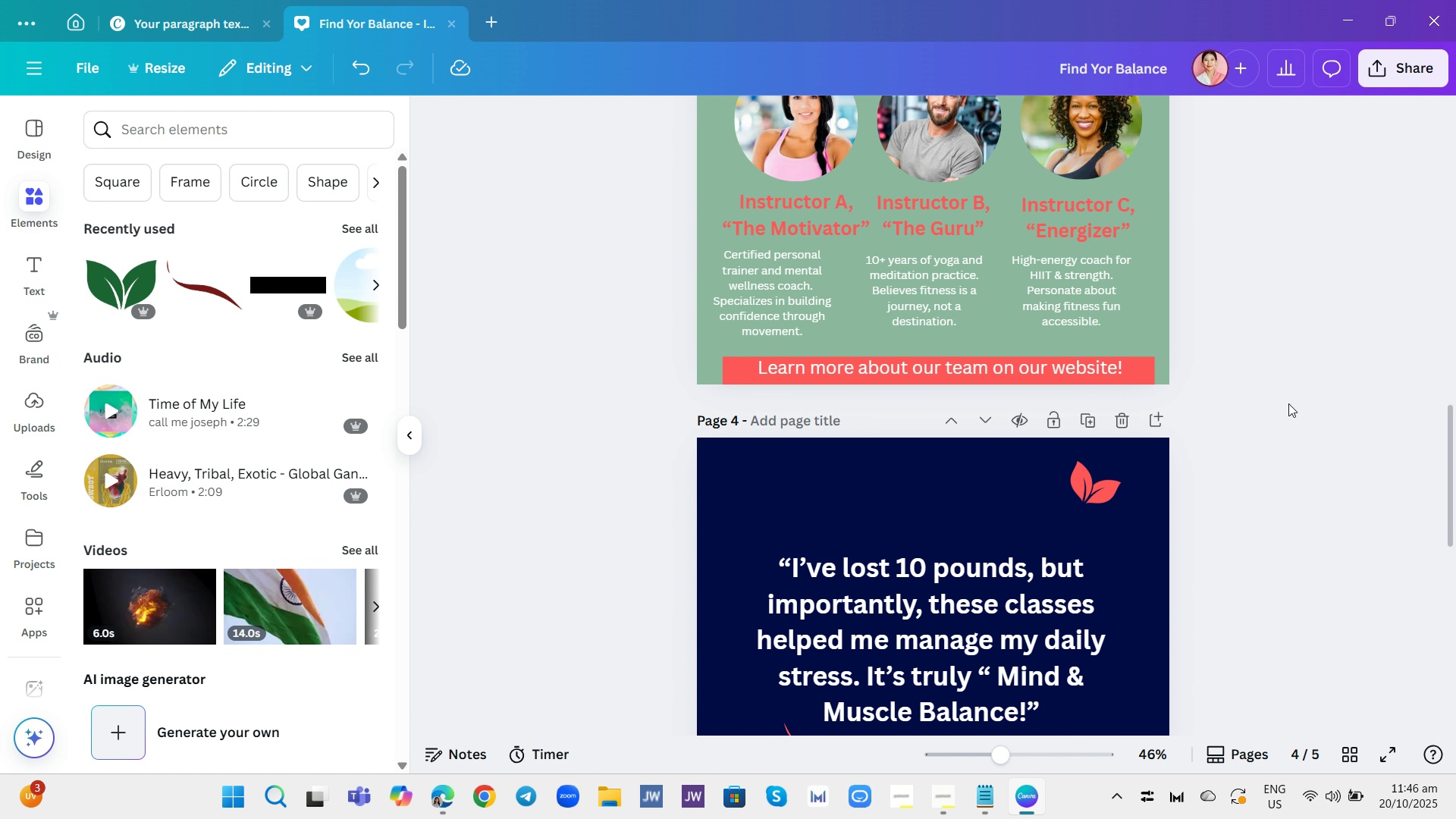 
scroll: coordinate [1300, 411], scroll_direction: down, amount: 10.0
 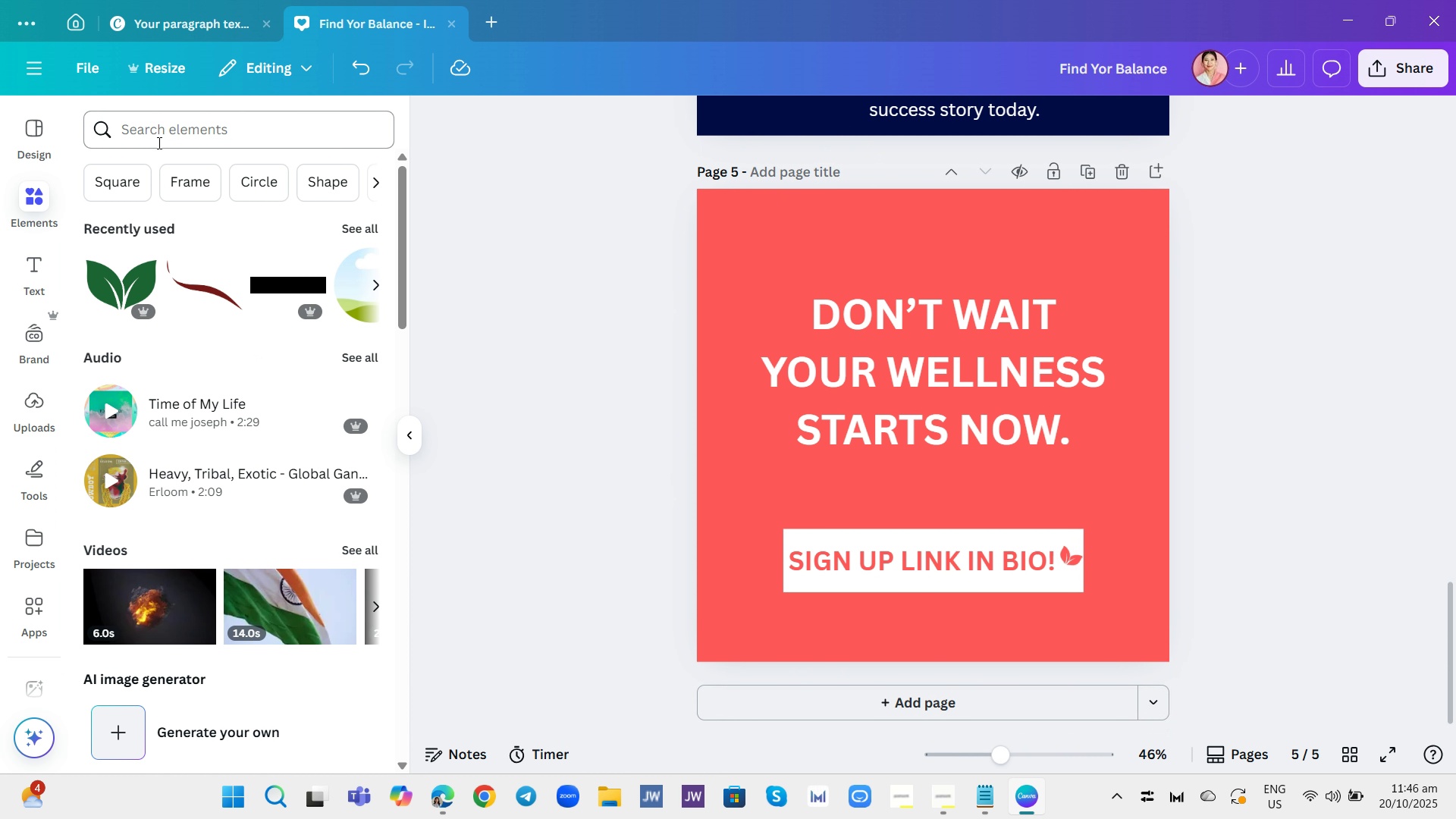 
left_click([158, 143])
 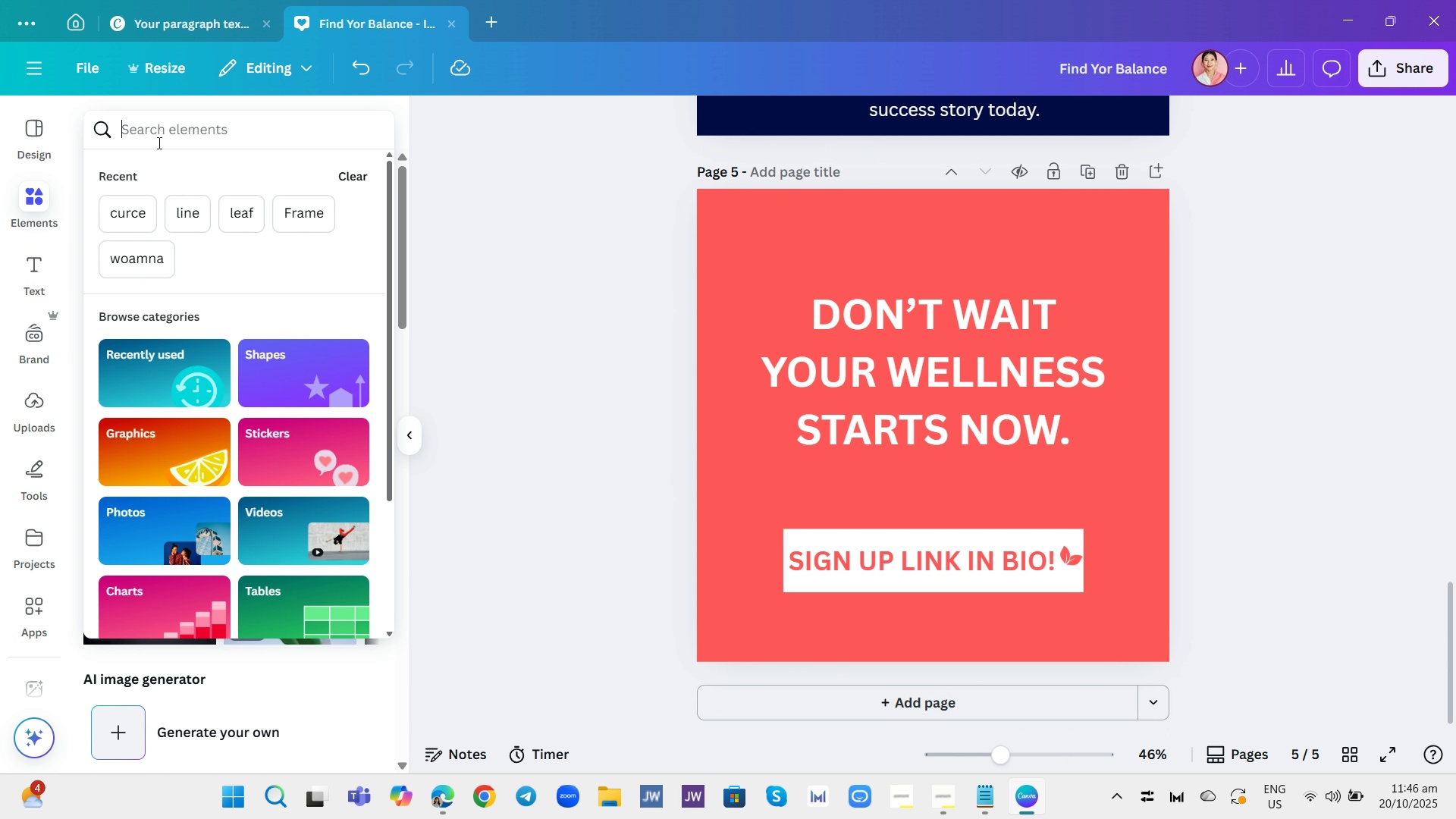 
type(link)
 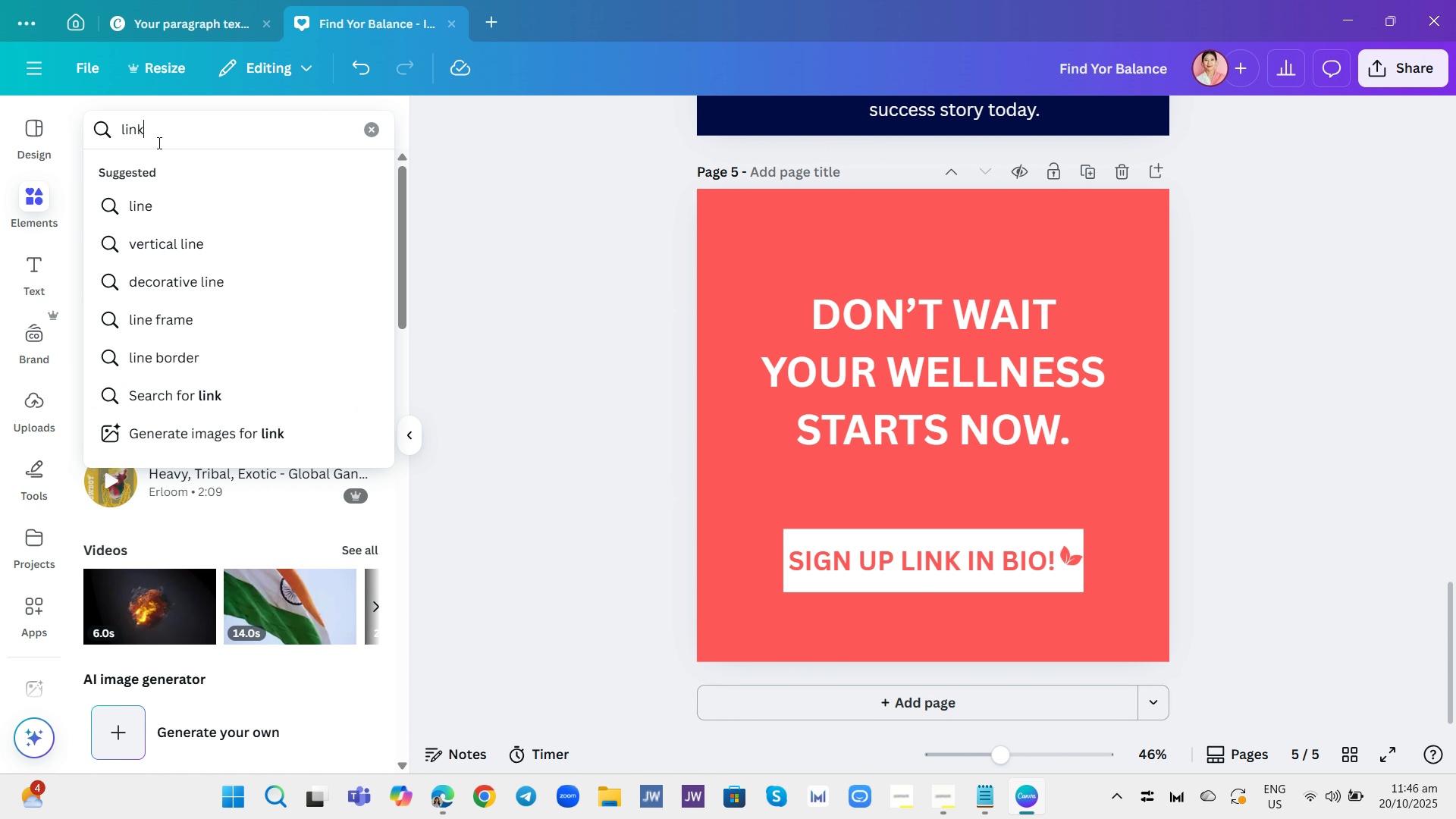 
key(Enter)
 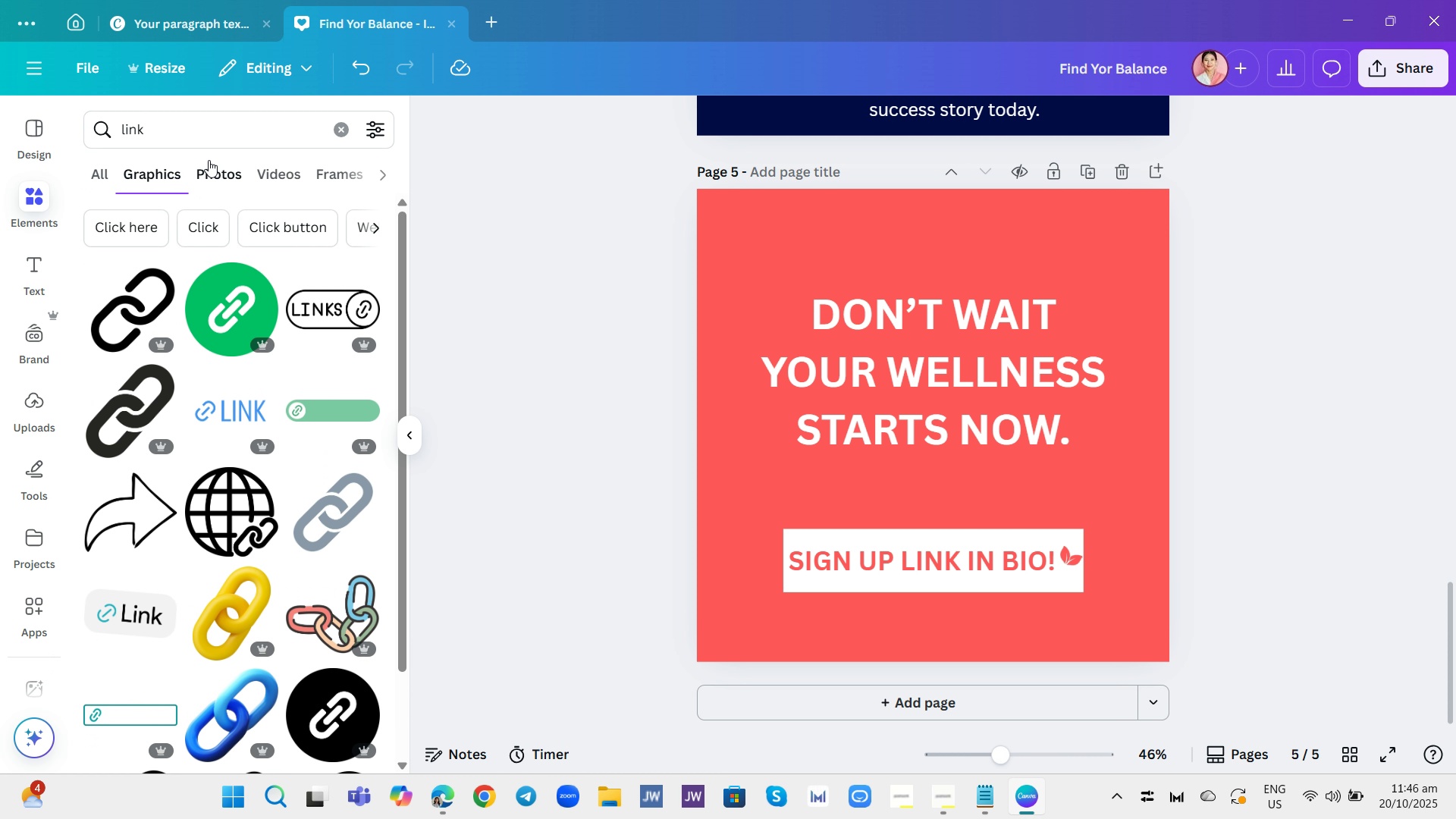 
wait(12.99)
 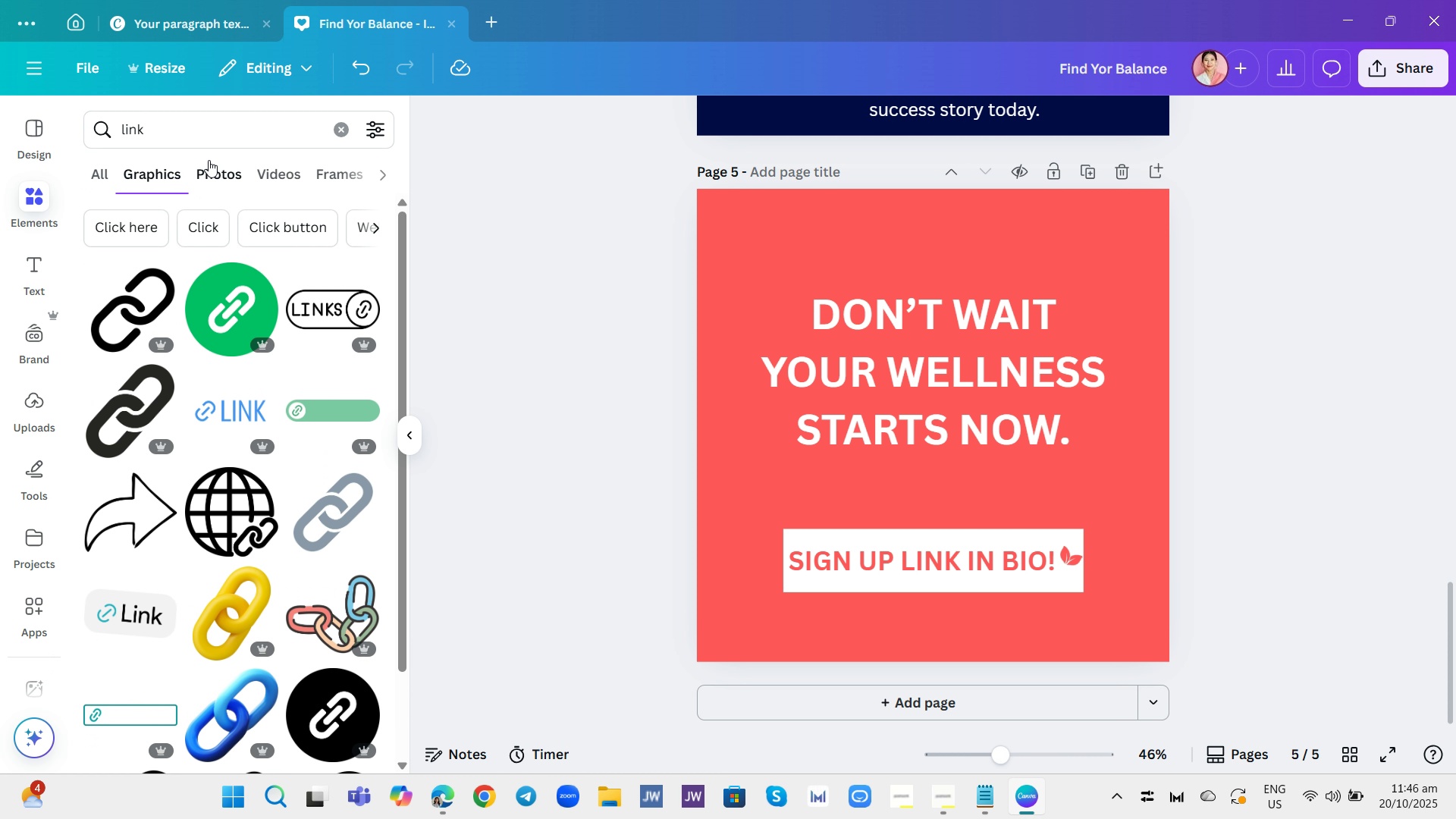 
left_click([239, 174])
 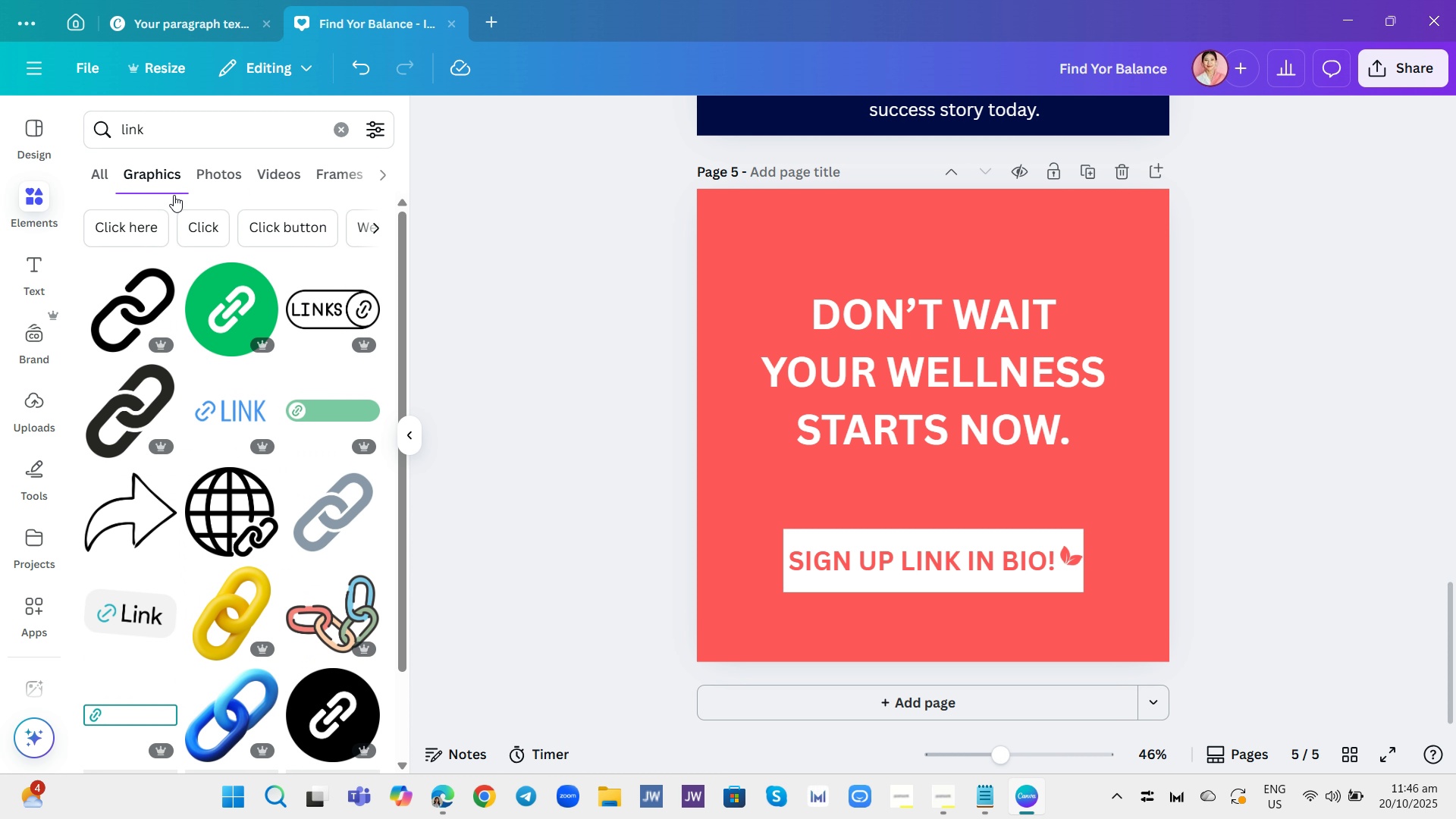 
scroll: coordinate [231, 366], scroll_direction: down, amount: 2.0
 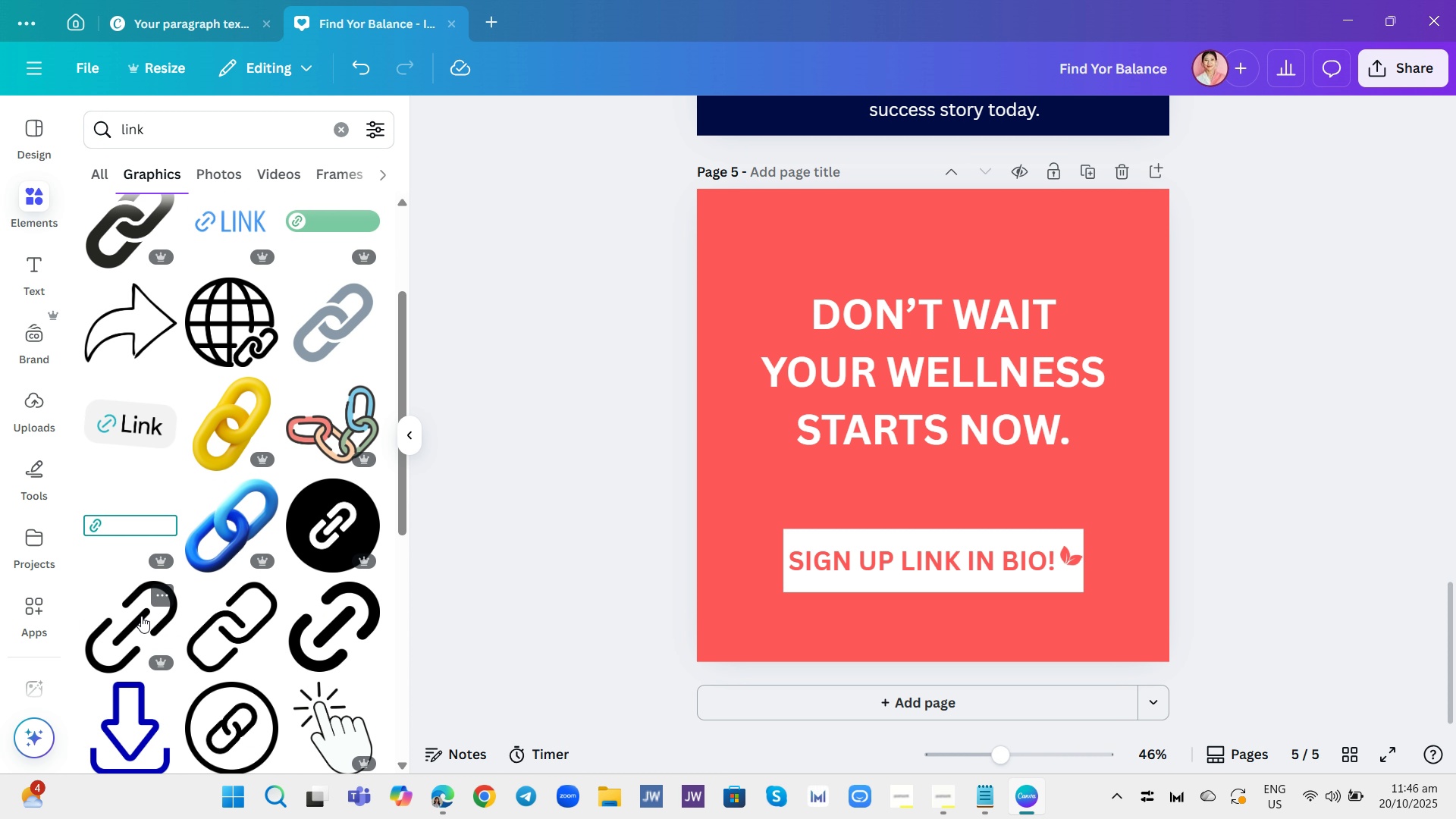 
left_click([138, 617])
 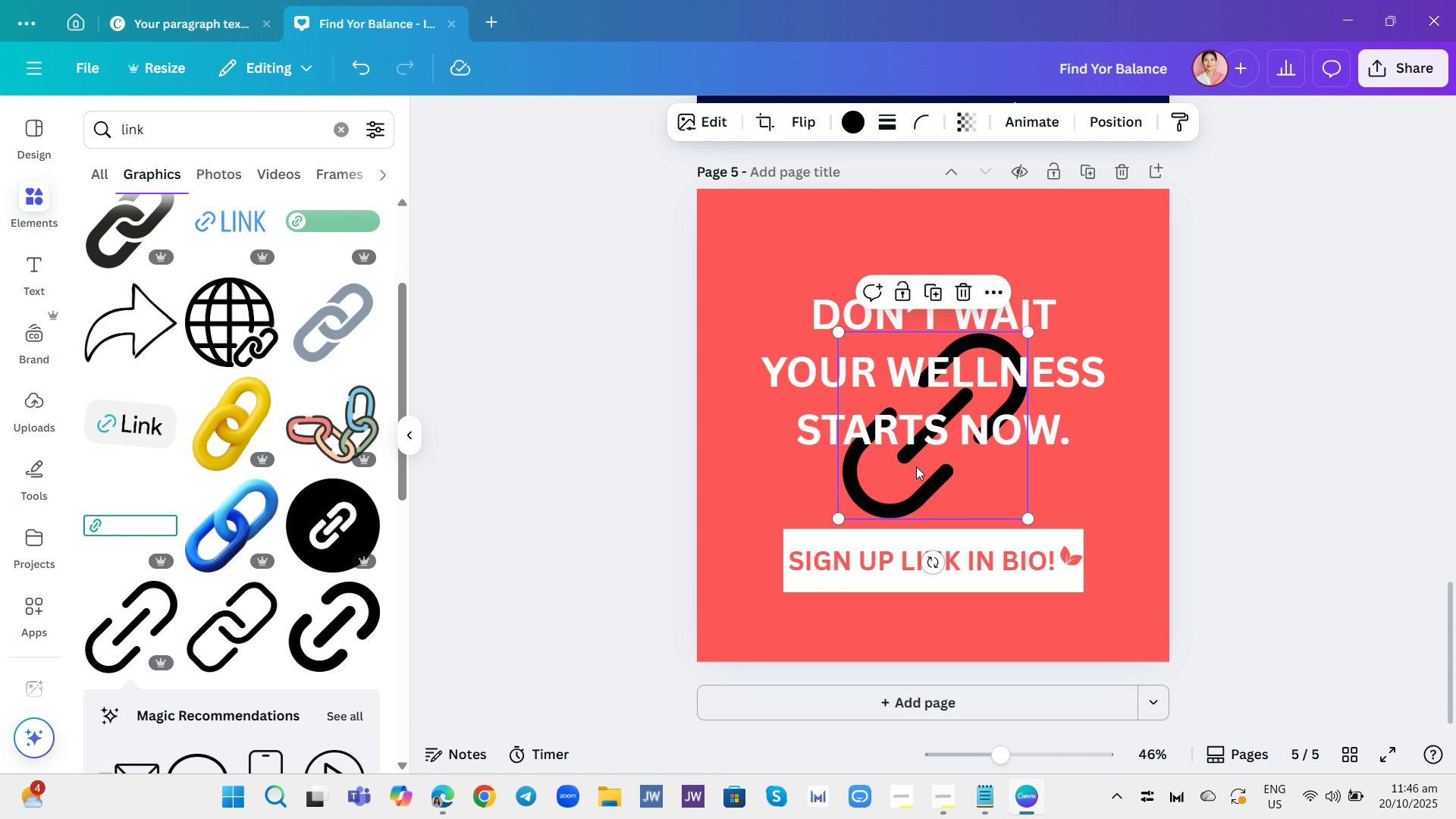 
left_click_drag(start_coordinate=[921, 474], to_coordinate=[1015, 570])
 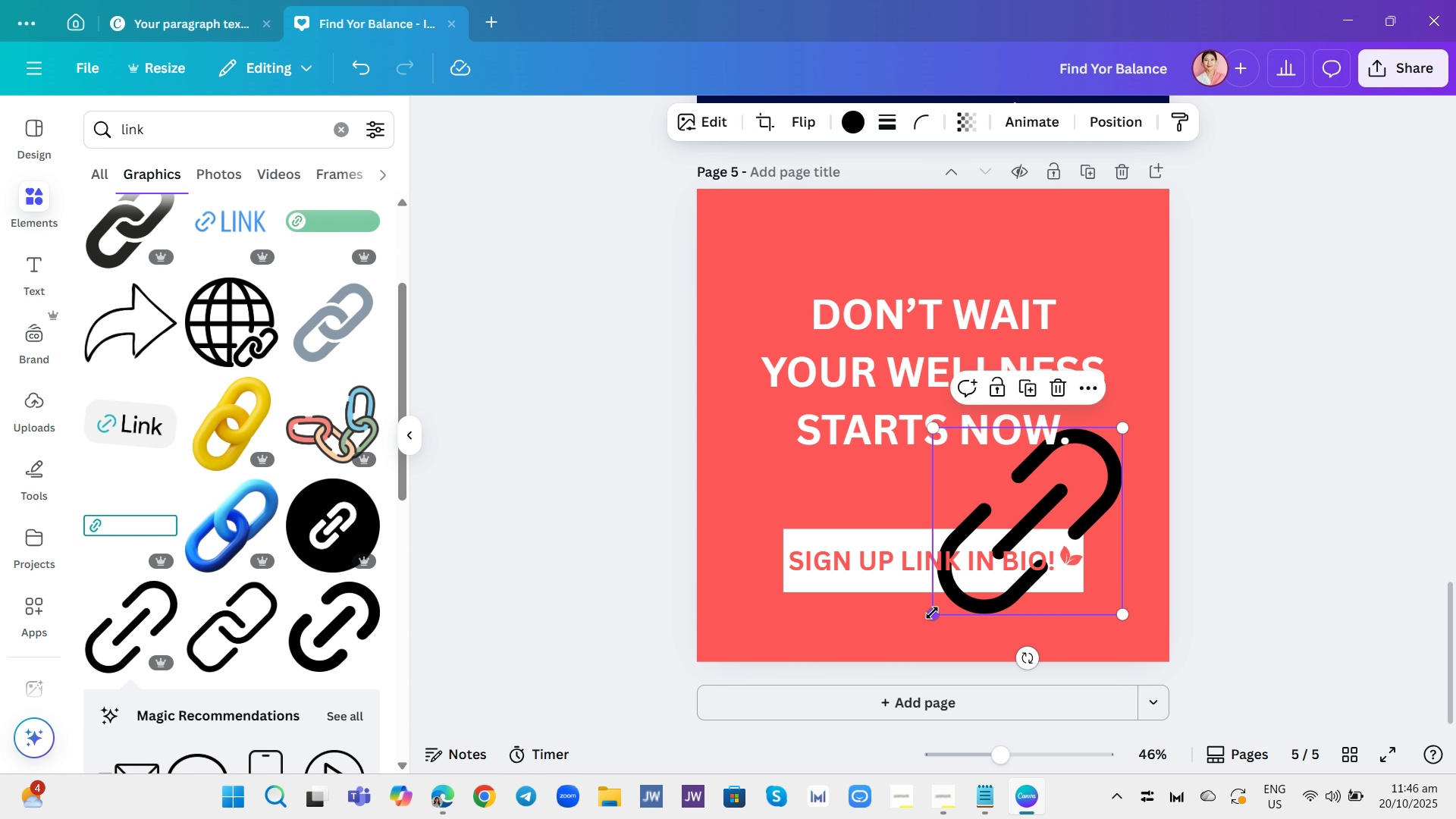 
left_click_drag(start_coordinate=[932, 613], to_coordinate=[1101, 450])
 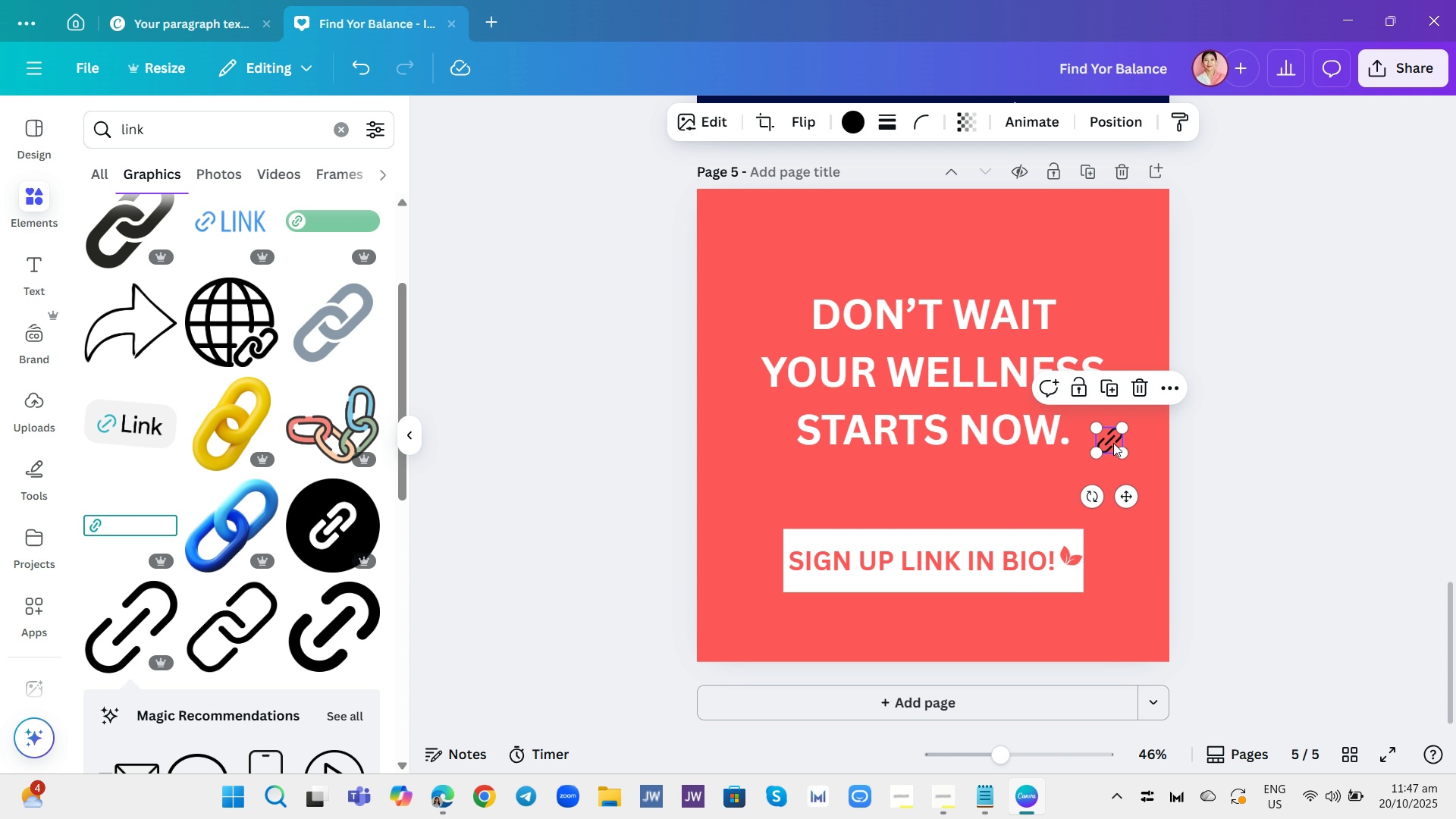 
left_click_drag(start_coordinate=[1113, 443], to_coordinate=[834, 566])
 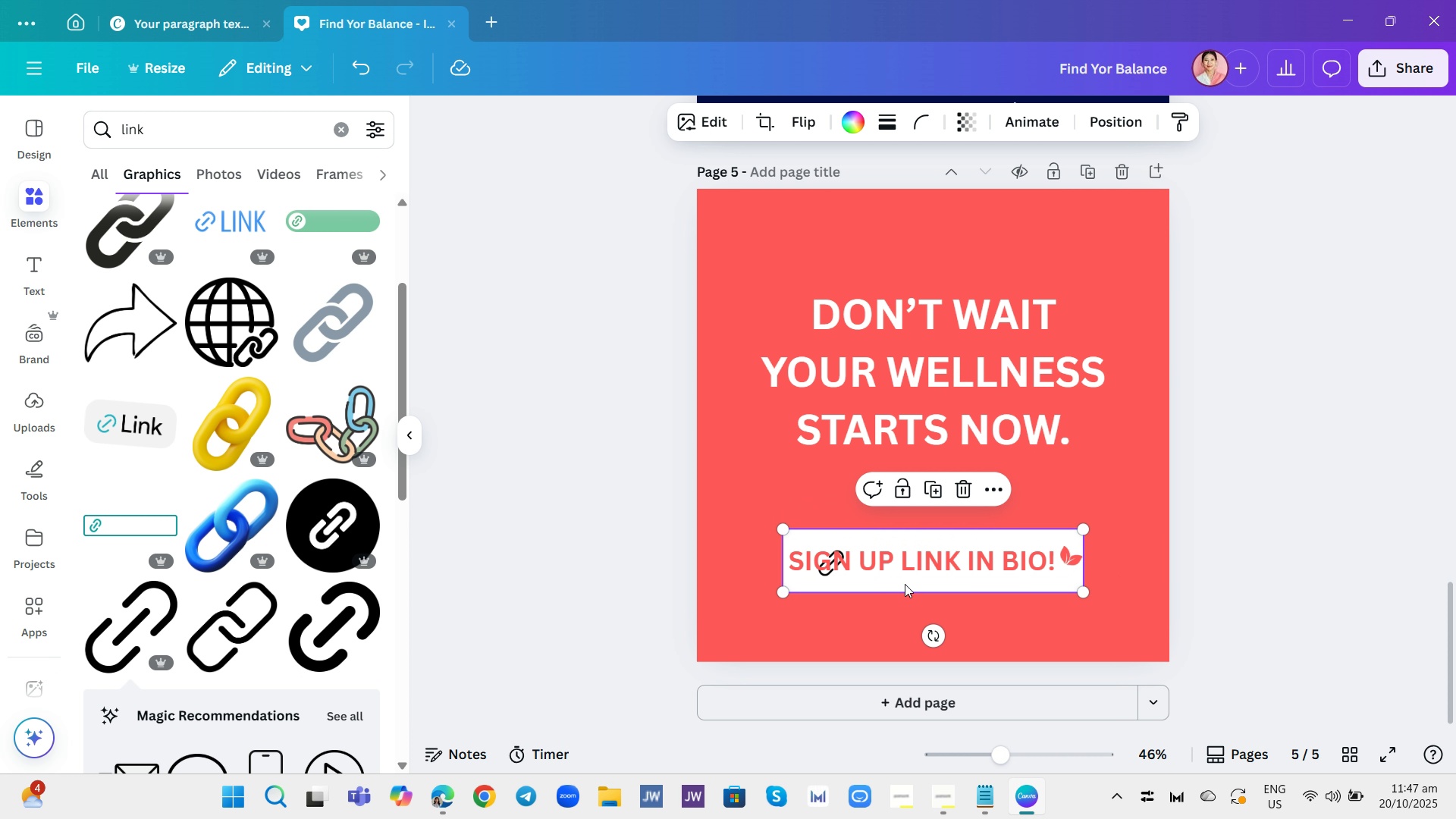 
left_click([905, 584])
 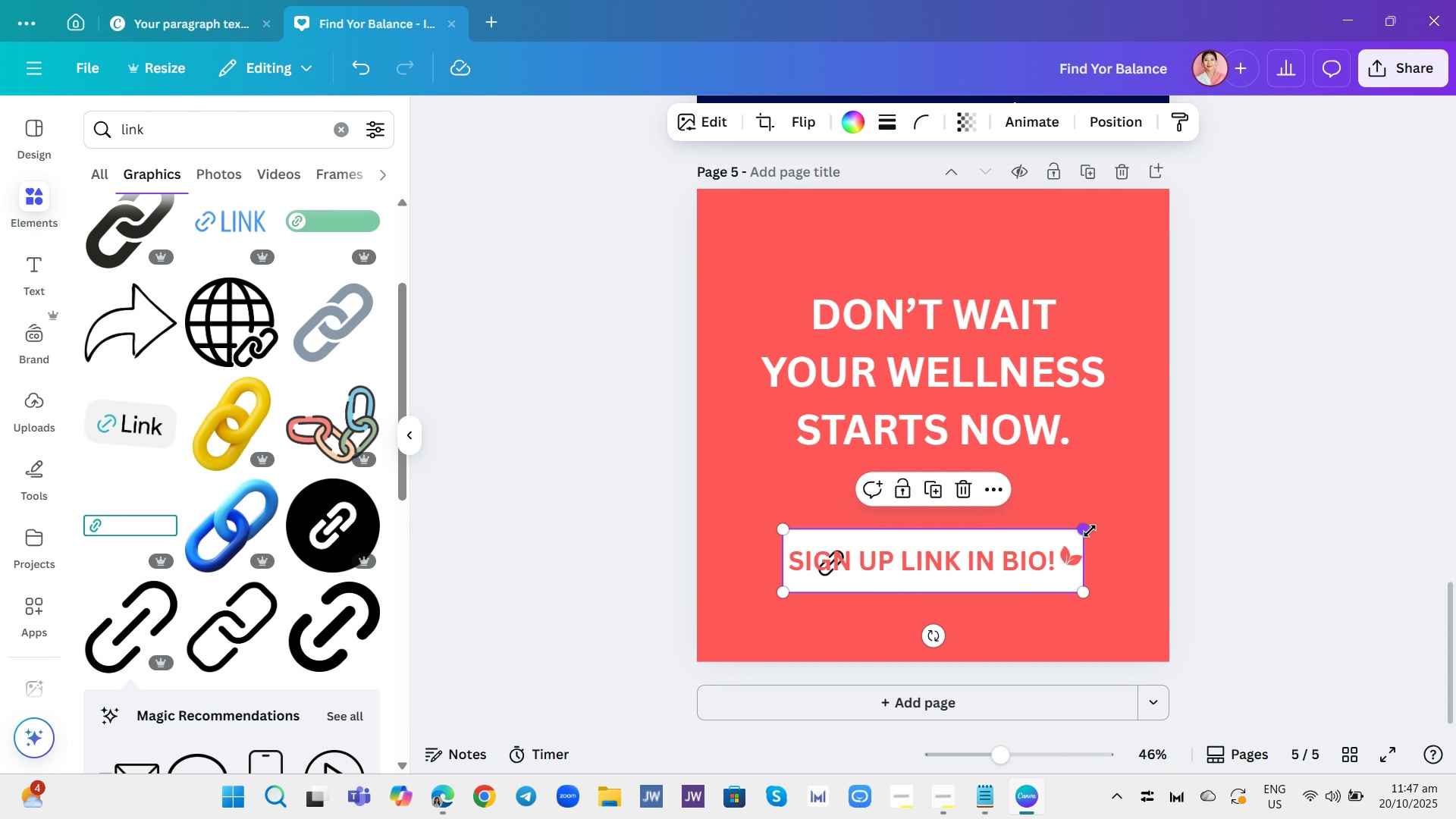 
left_click_drag(start_coordinate=[1083, 531], to_coordinate=[1134, 580])
 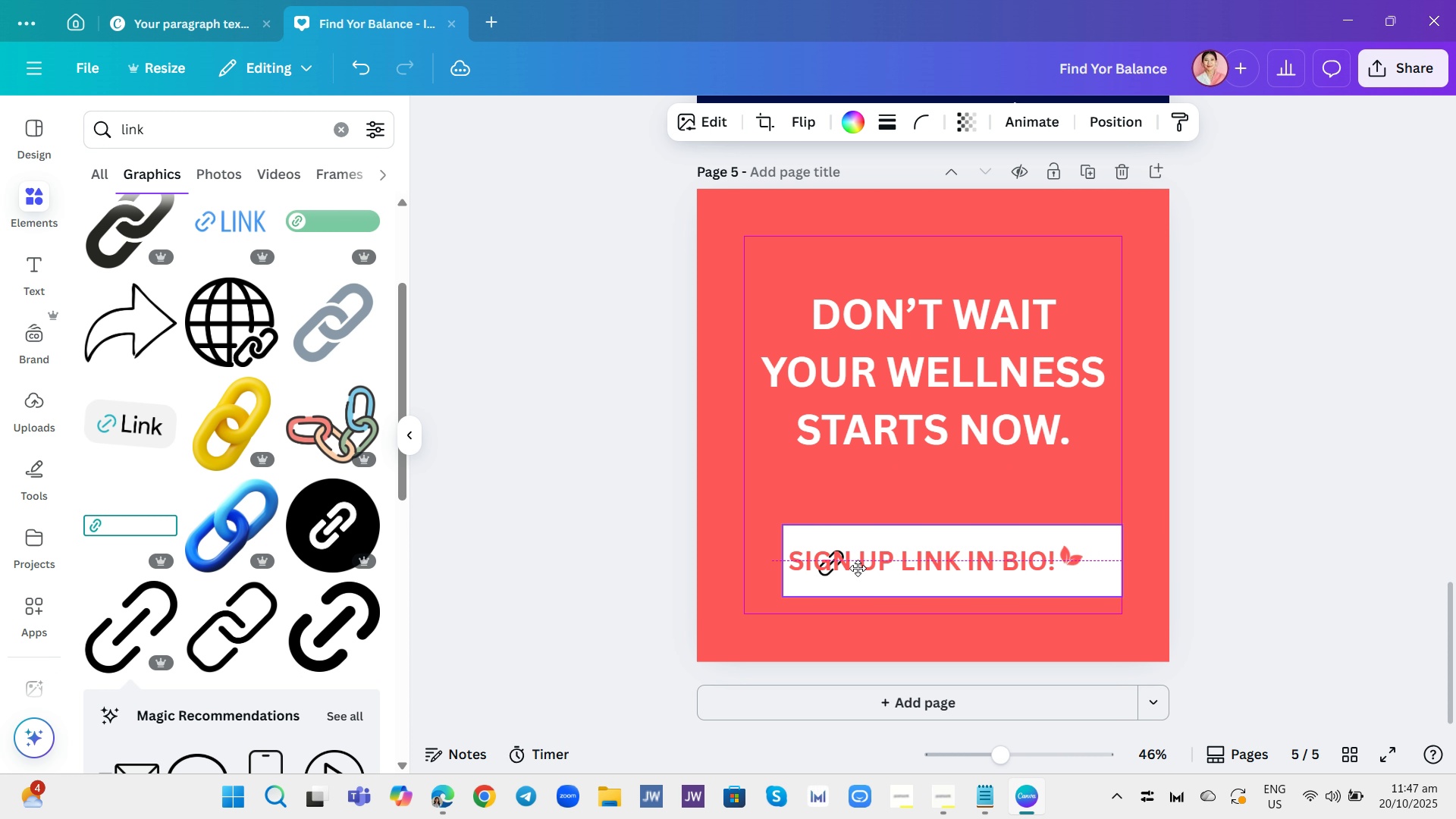 
left_click([830, 576])
 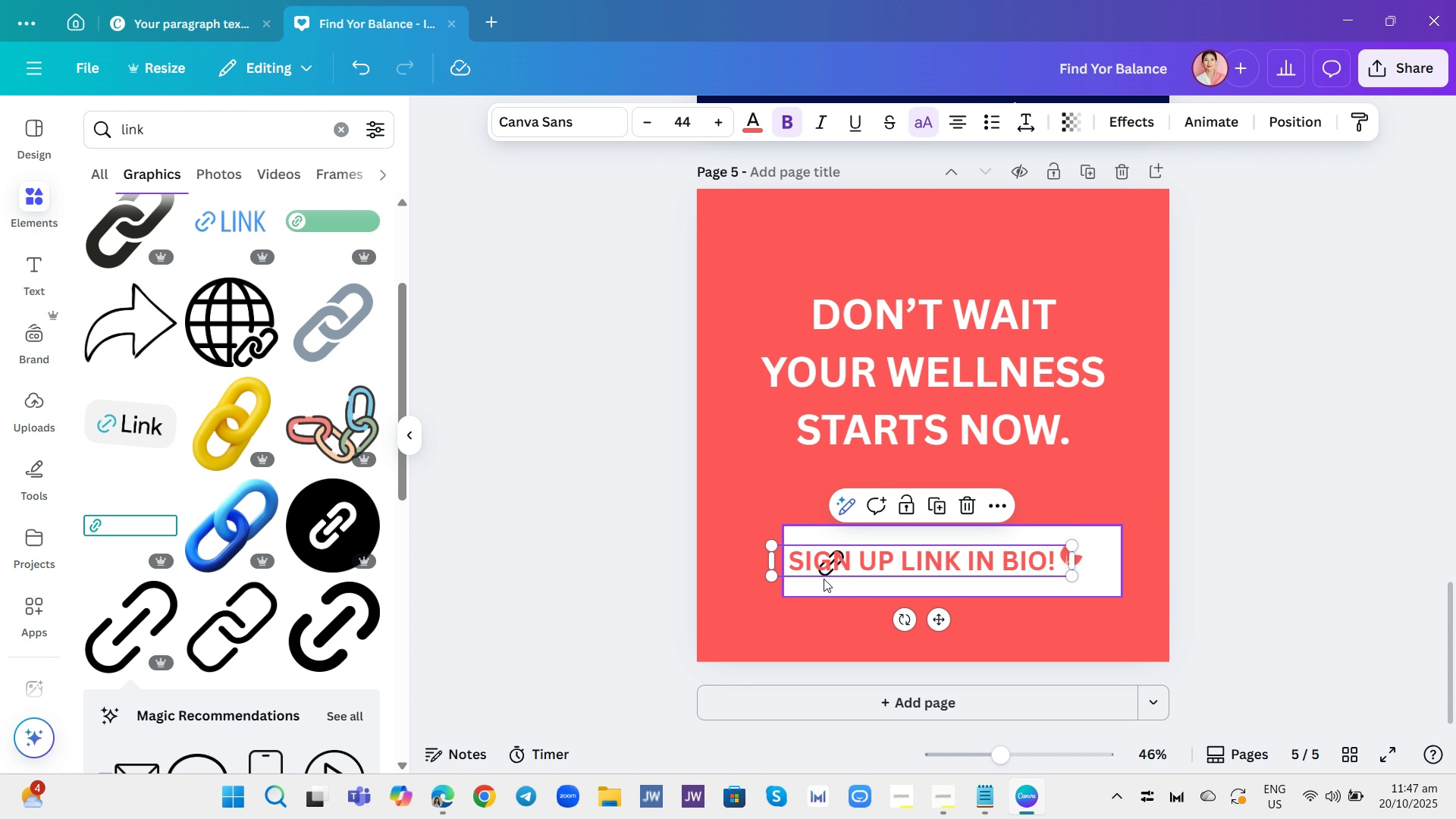 
left_click([824, 579])
 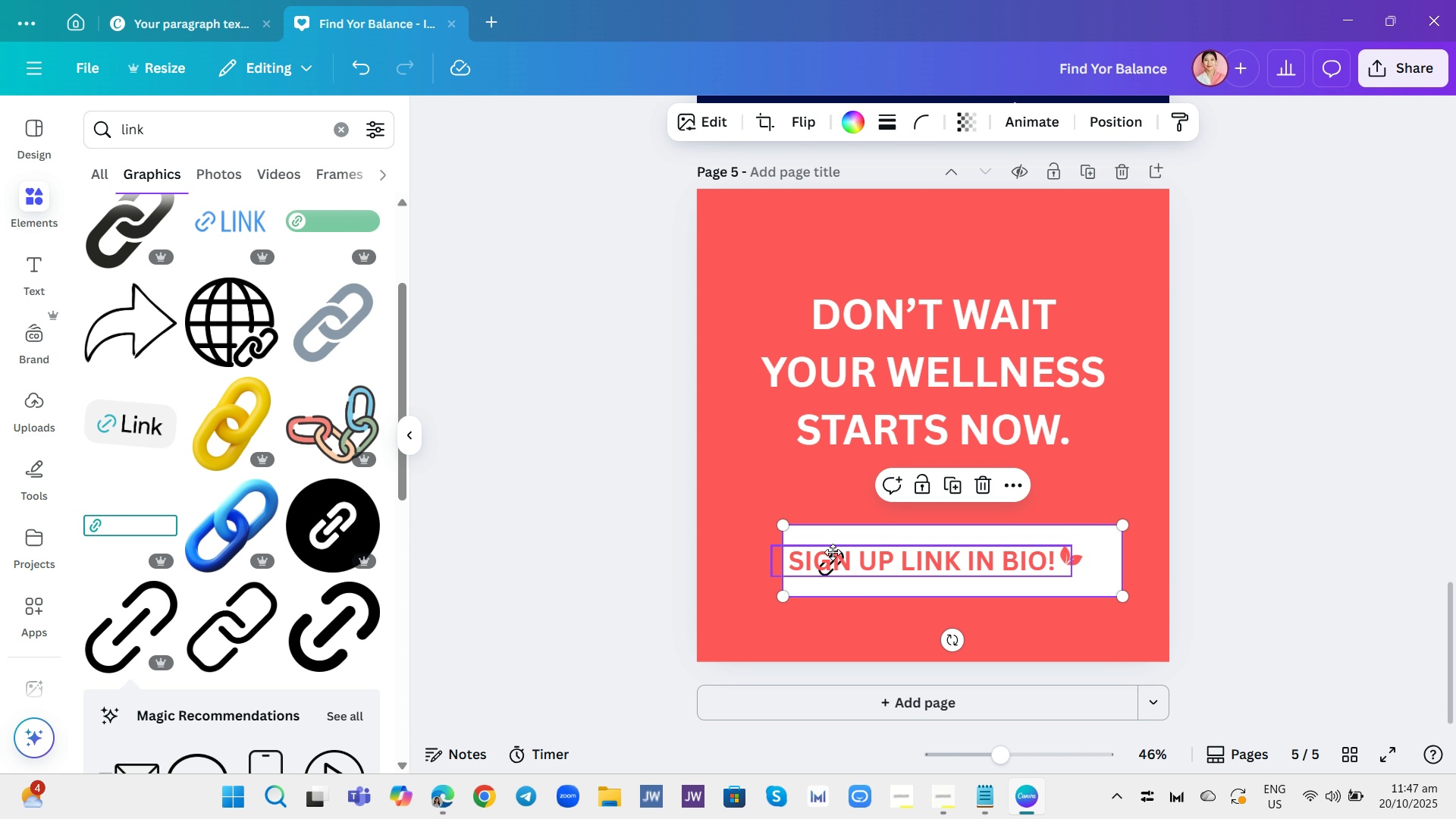 
left_click_drag(start_coordinate=[827, 557], to_coordinate=[824, 554])
 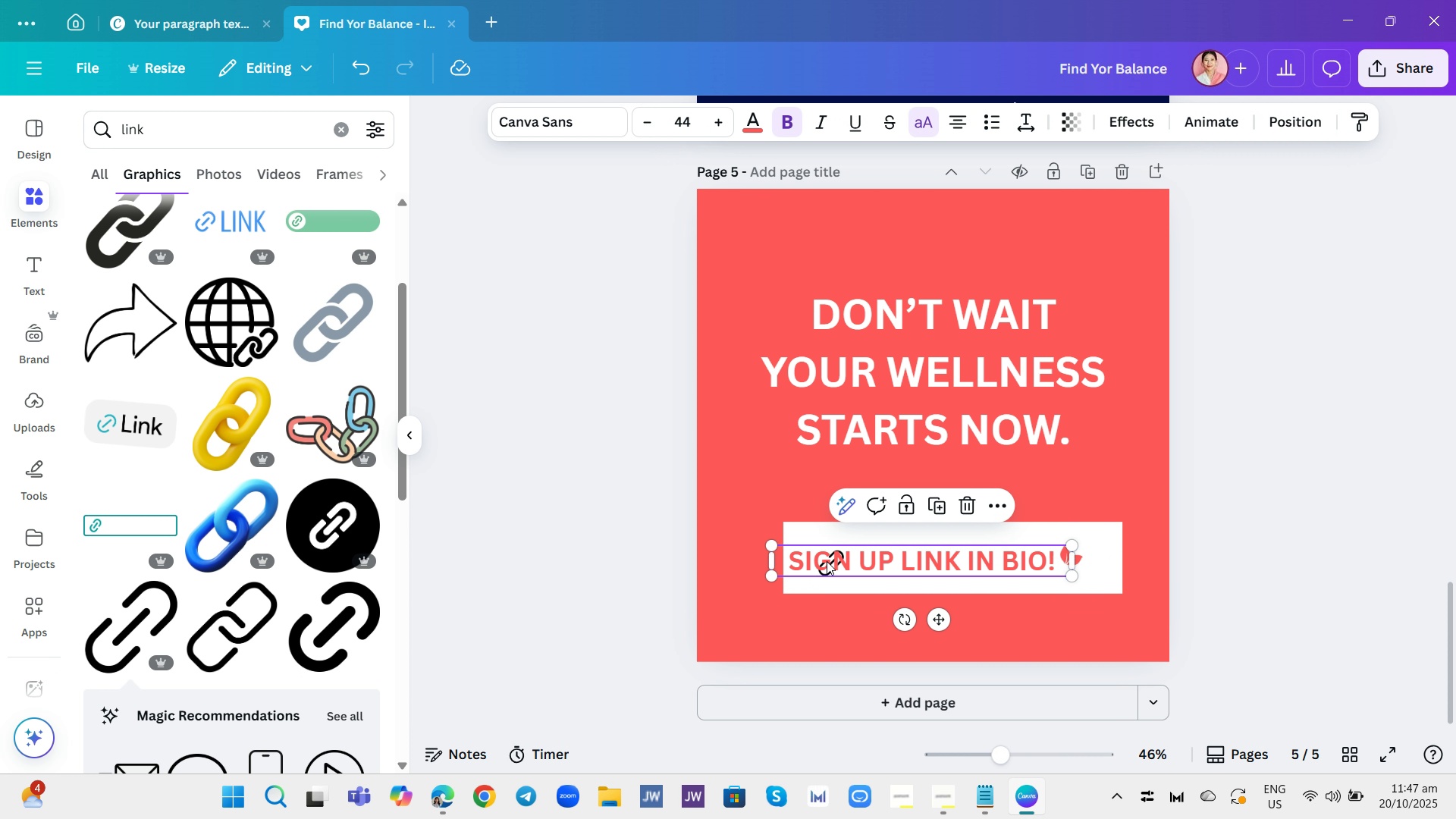 
left_click([827, 561])
 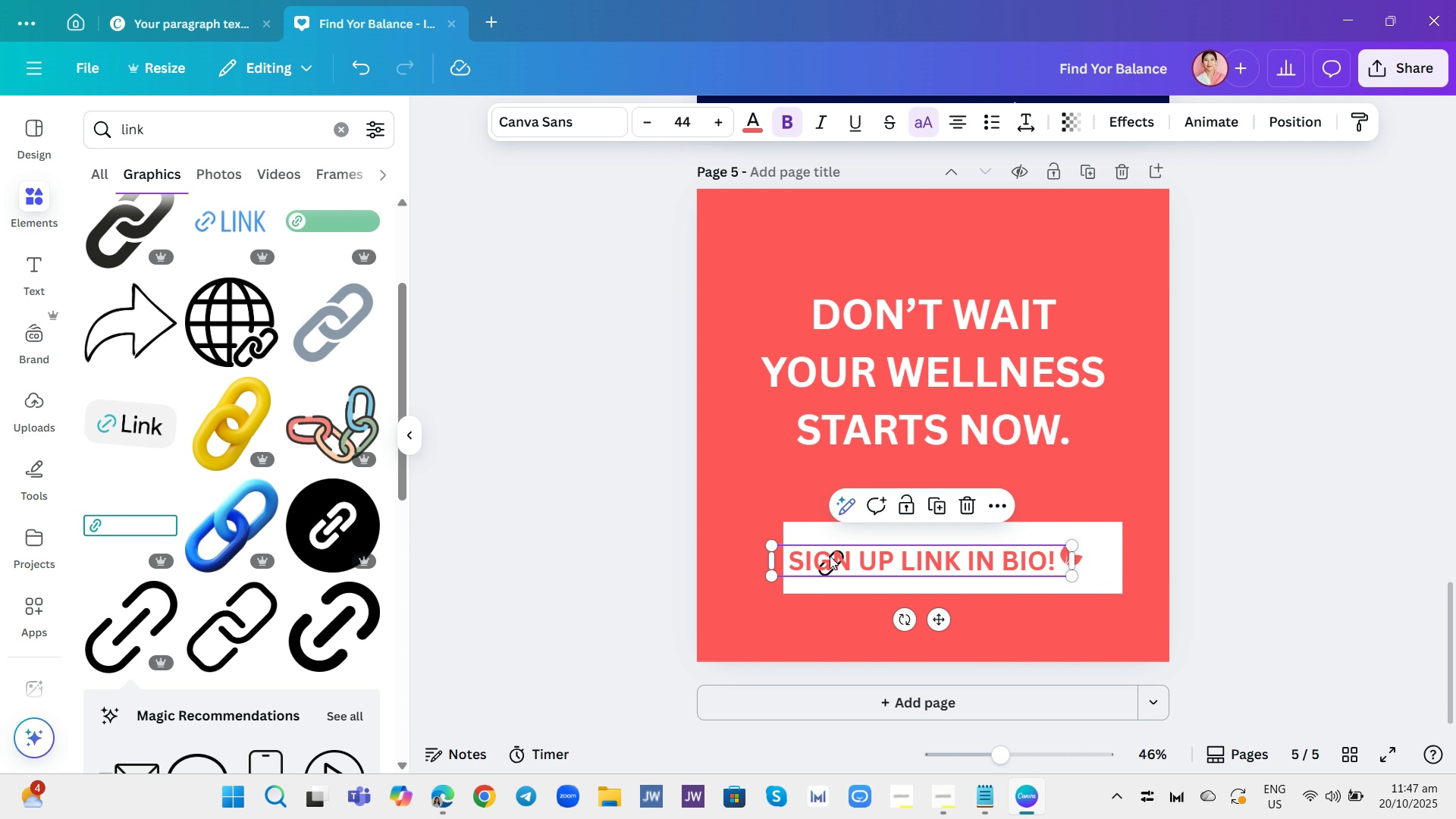 
left_click_drag(start_coordinate=[827, 561], to_coordinate=[836, 545])
 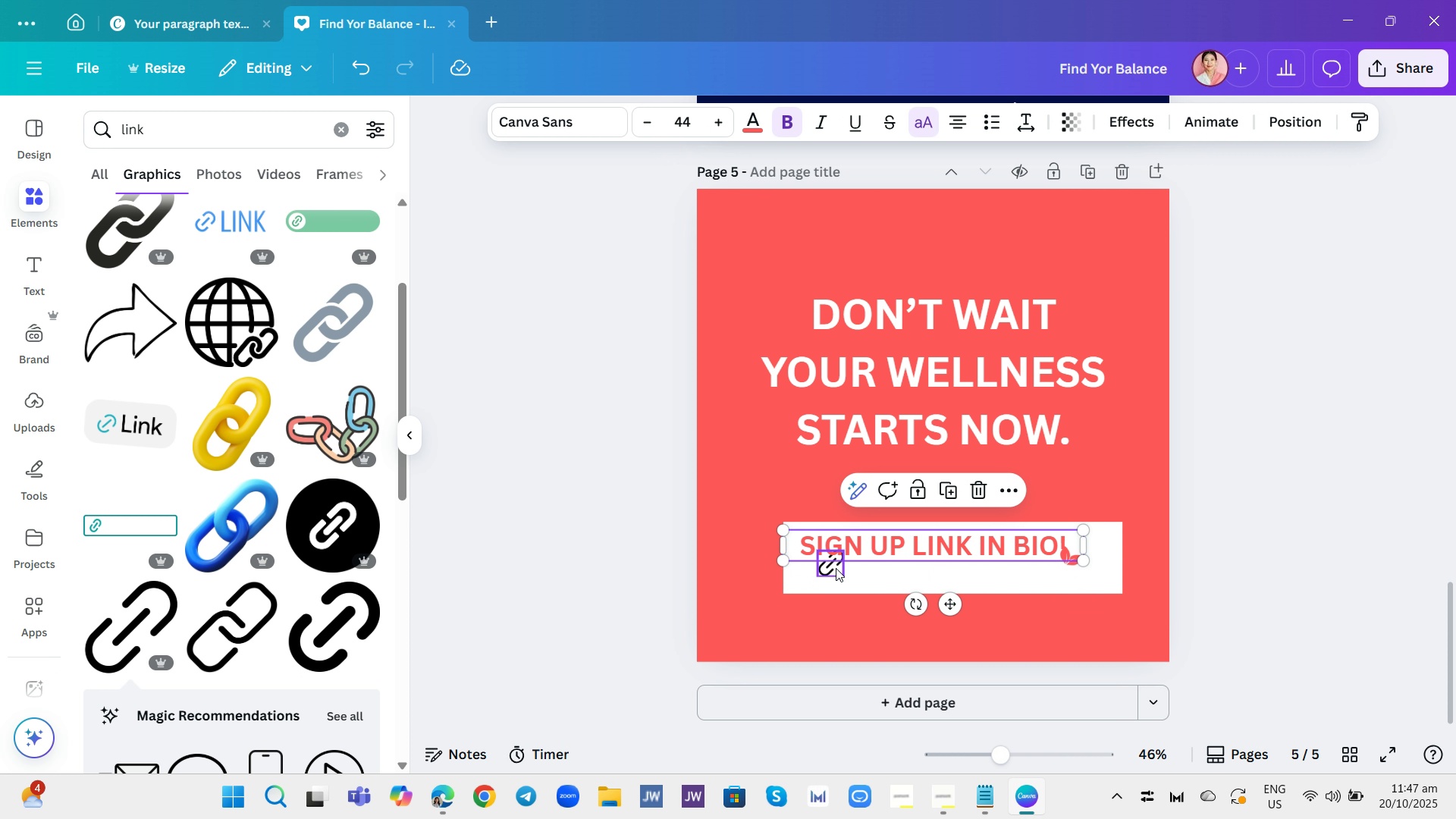 
left_click_drag(start_coordinate=[835, 568], to_coordinate=[1097, 555])
 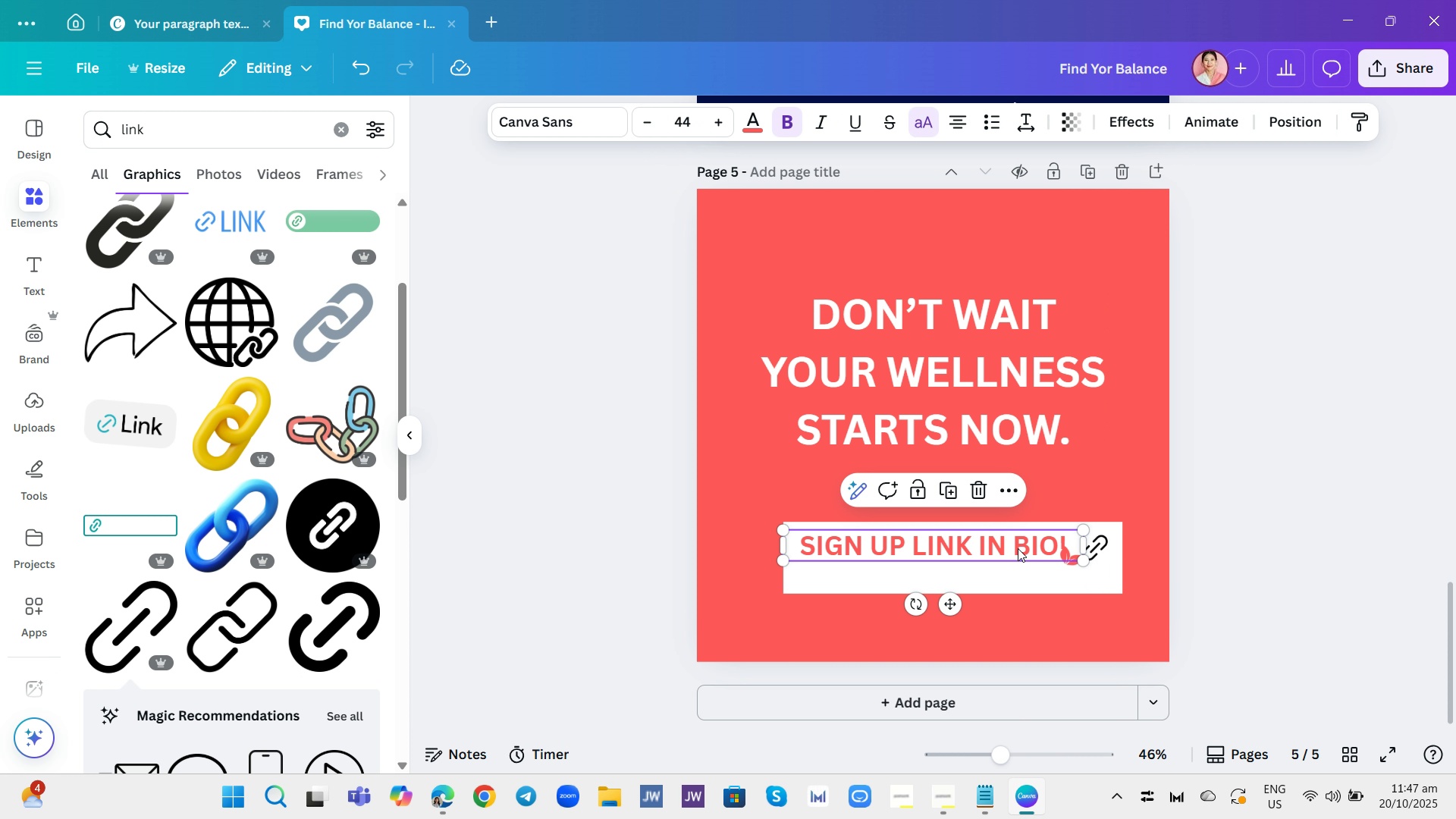 
left_click_drag(start_coordinate=[1014, 544], to_coordinate=[999, 554])
 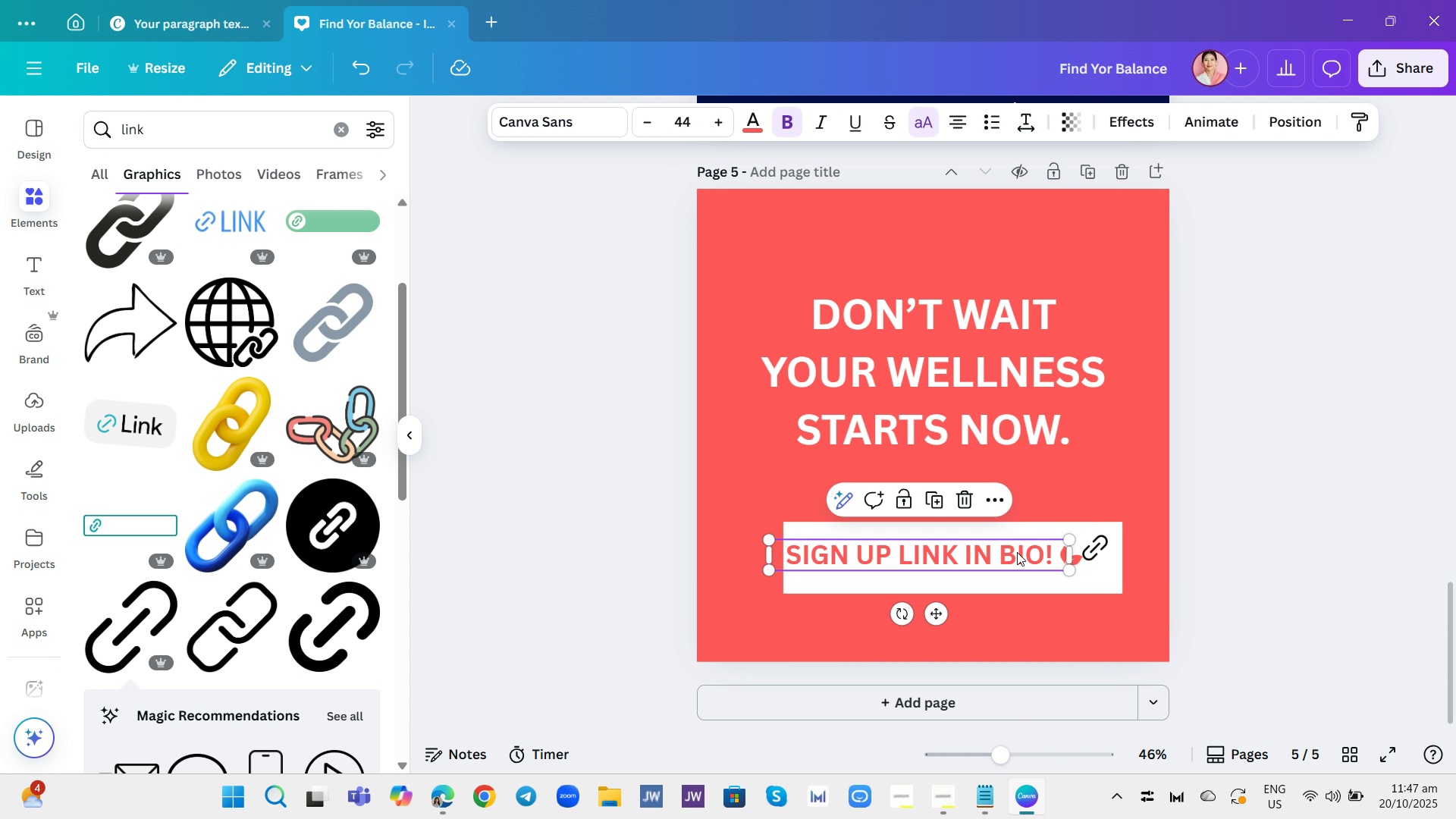 
left_click_drag(start_coordinate=[1013, 551], to_coordinate=[1015, 554])
 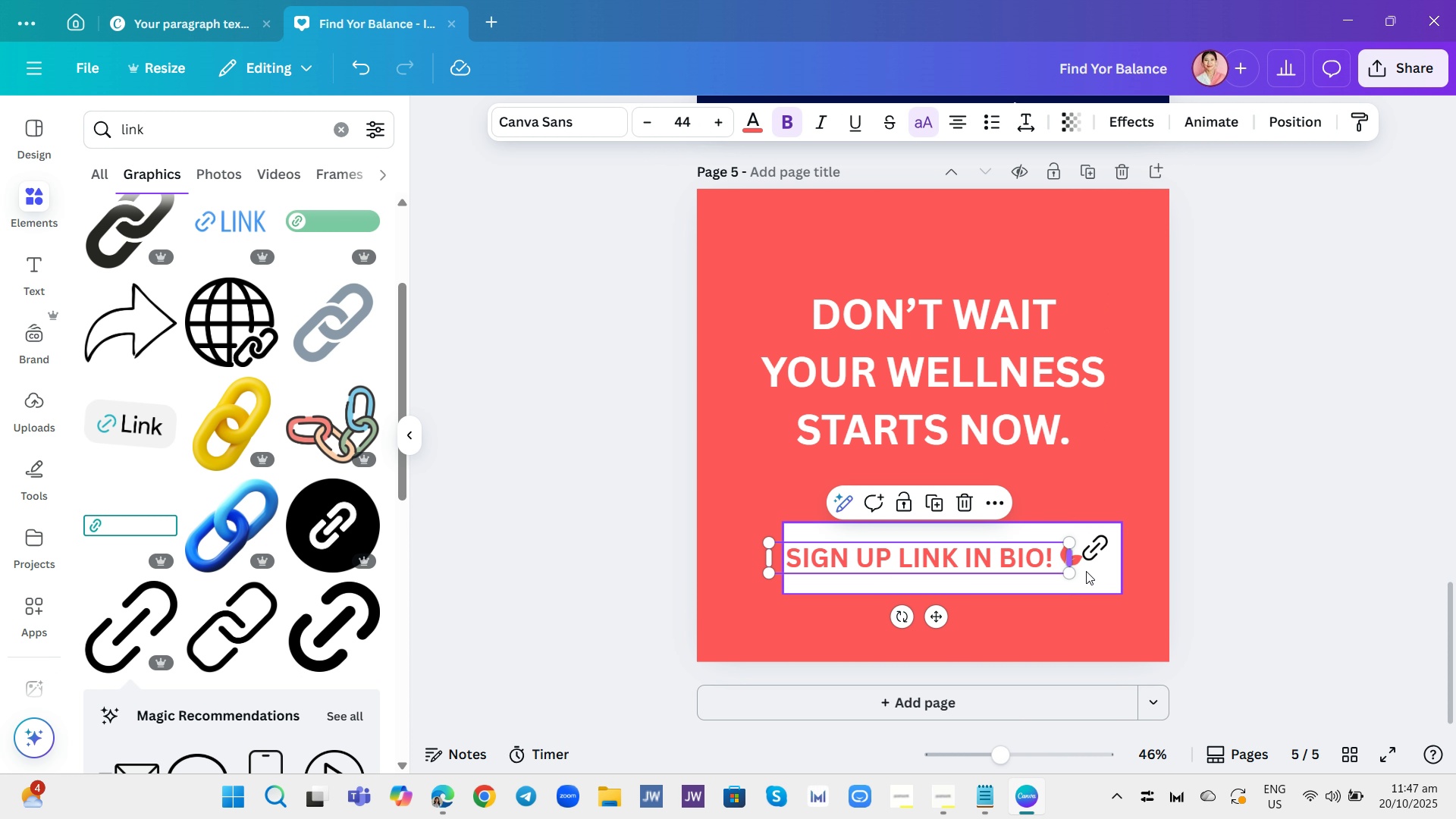 
left_click_drag(start_coordinate=[1084, 570], to_coordinate=[1081, 567])
 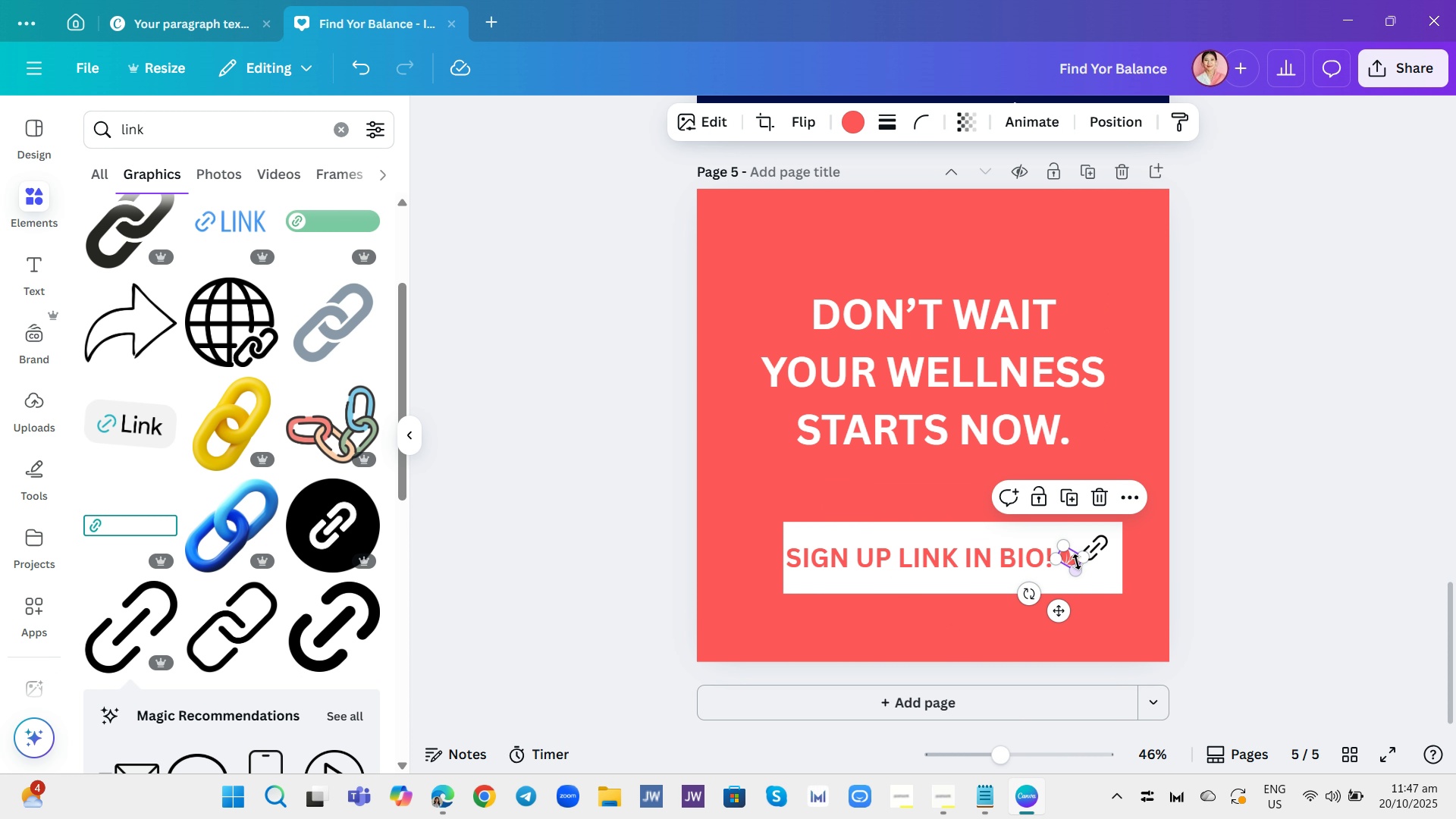 
left_click_drag(start_coordinate=[1077, 562], to_coordinate=[1076, 541])
 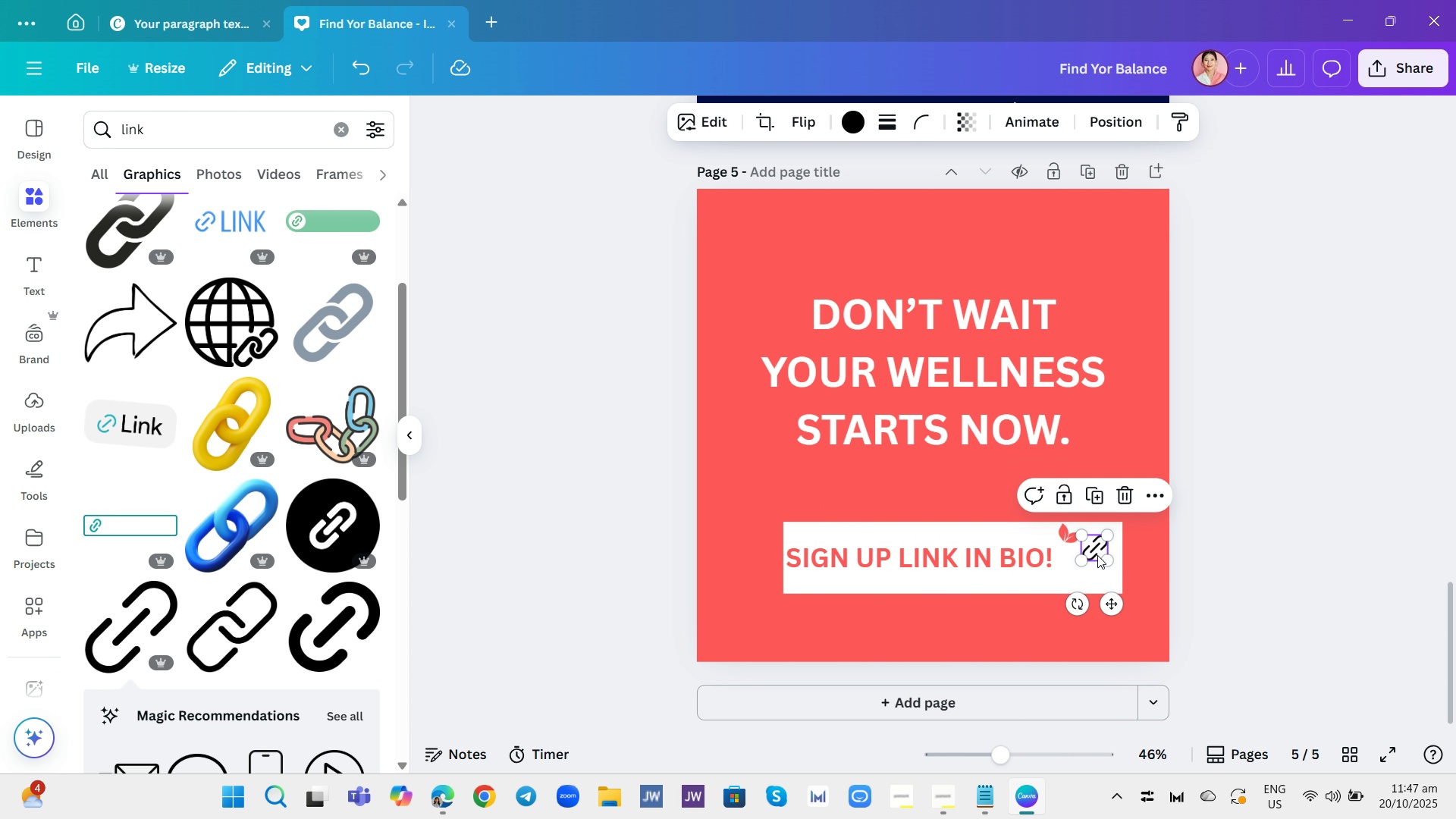 
left_click_drag(start_coordinate=[1097, 555], to_coordinate=[1085, 563])
 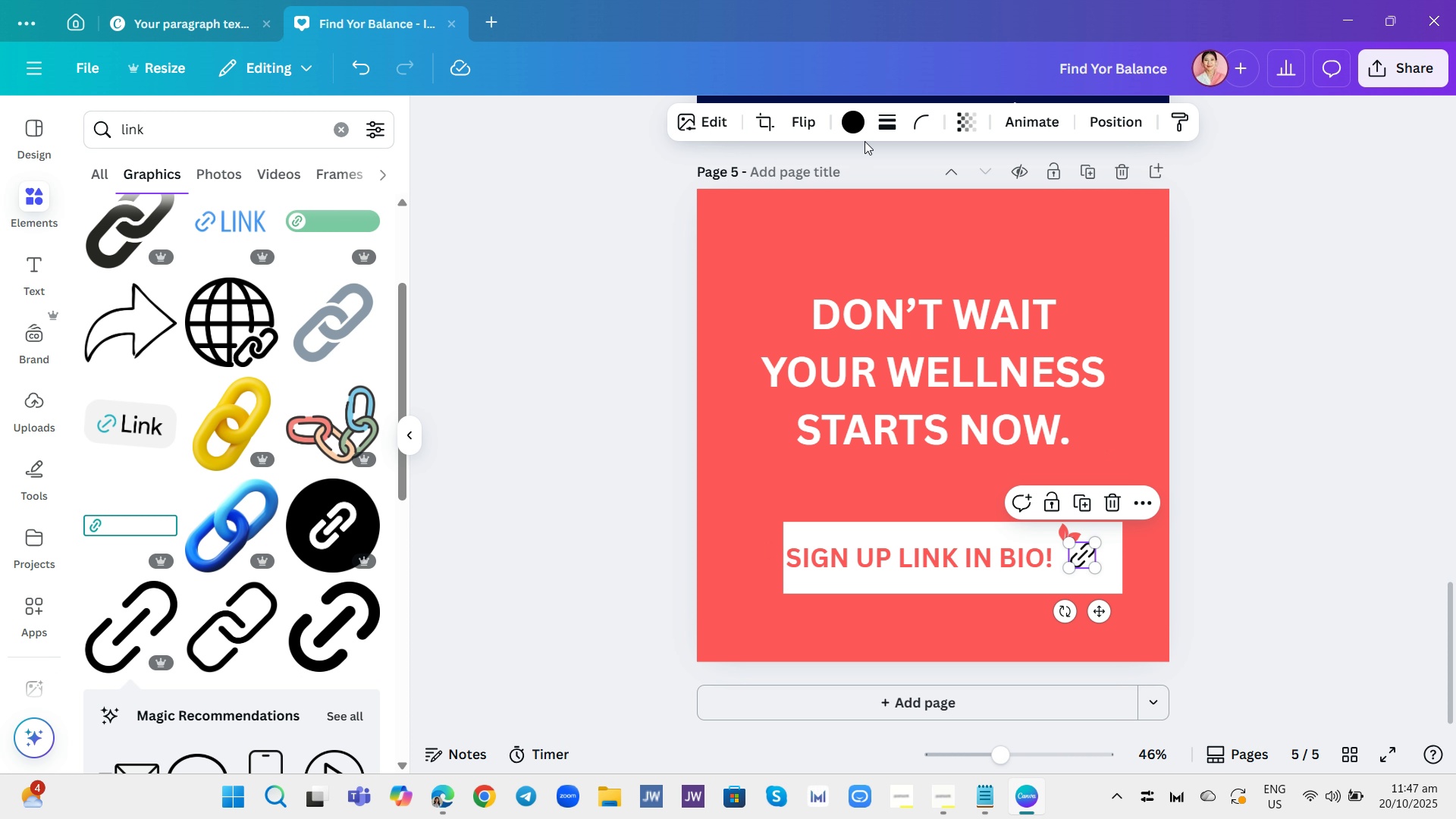 
left_click([855, 127])
 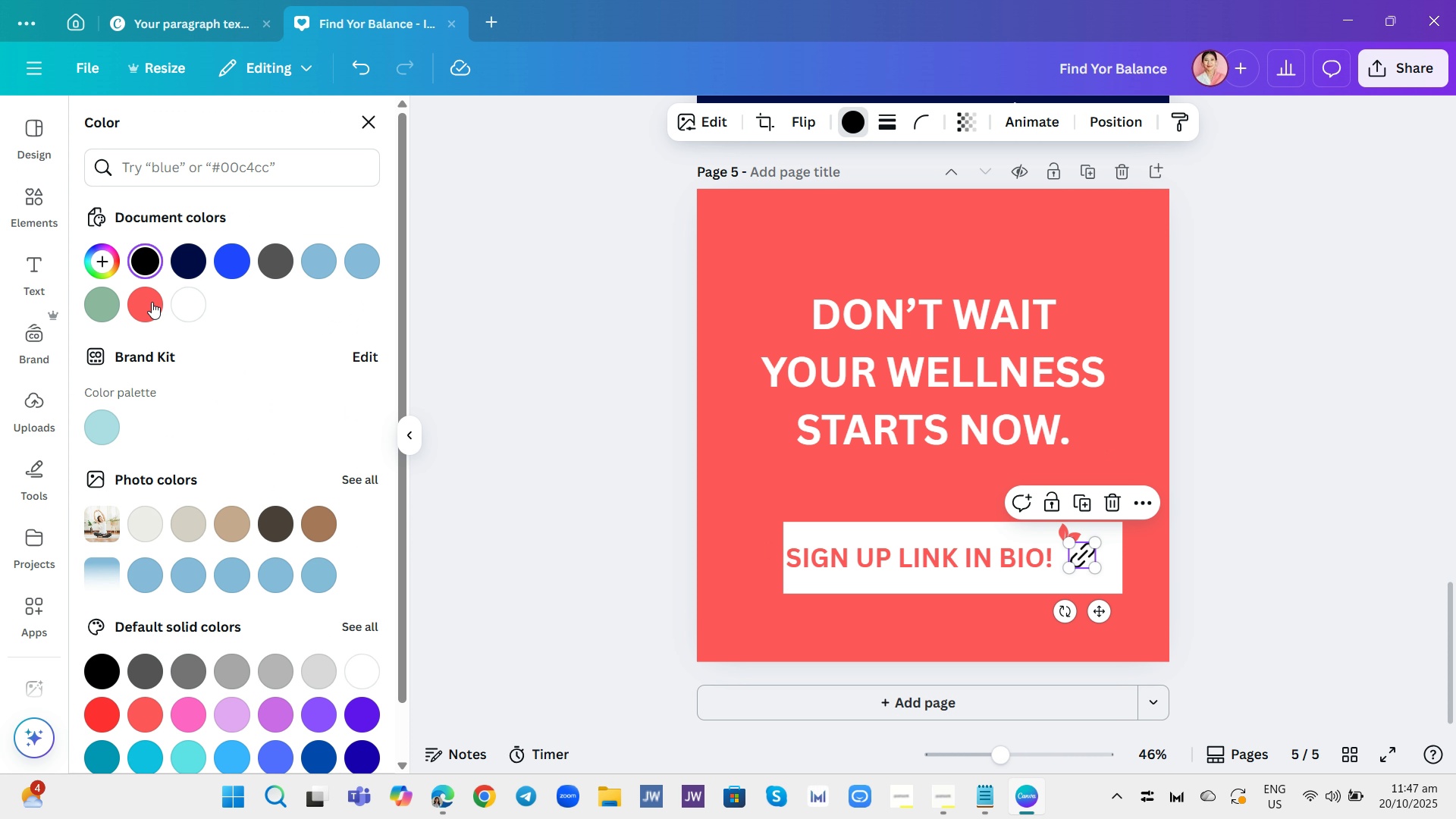 
left_click([152, 302])
 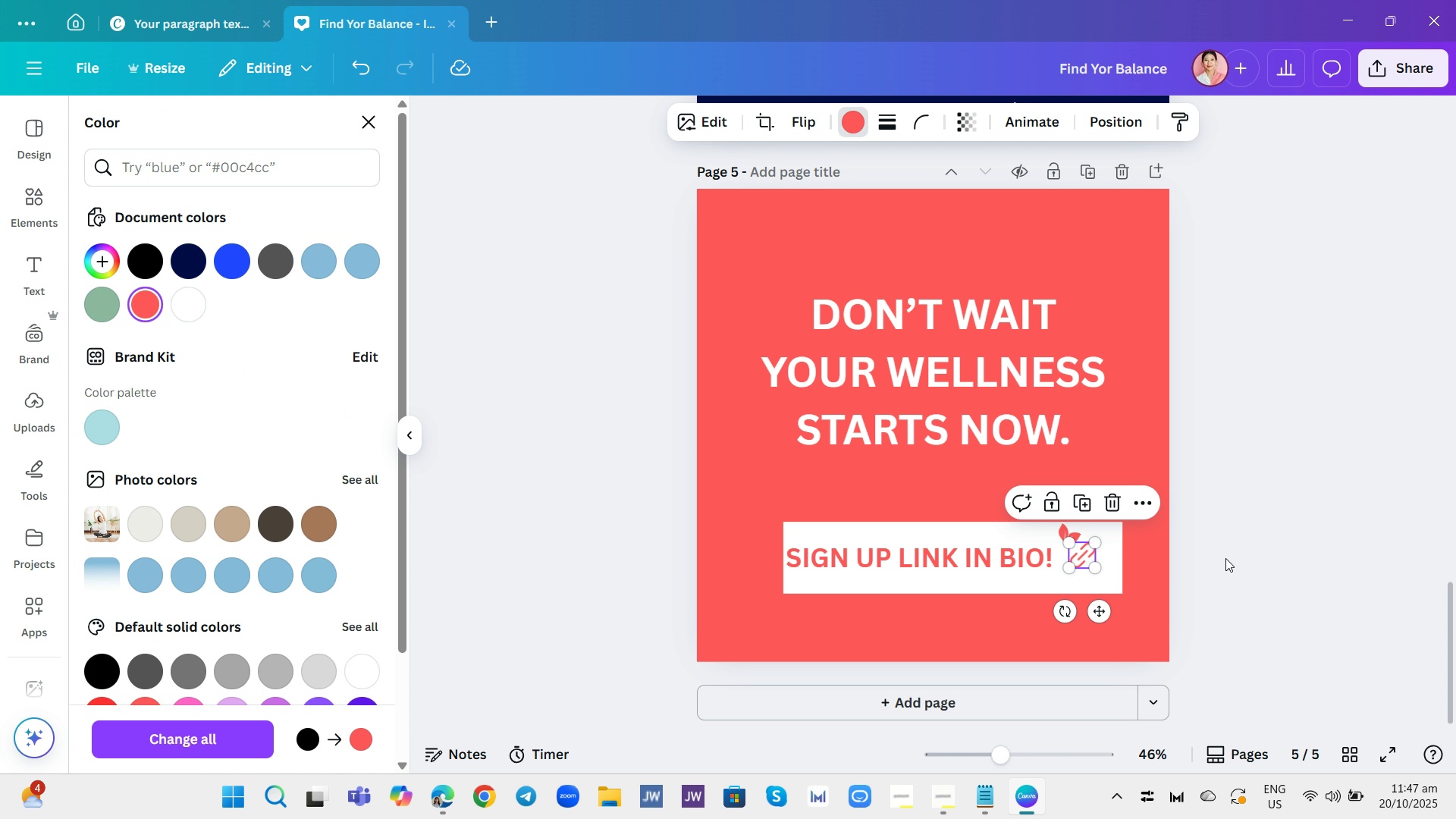 
left_click([1256, 541])
 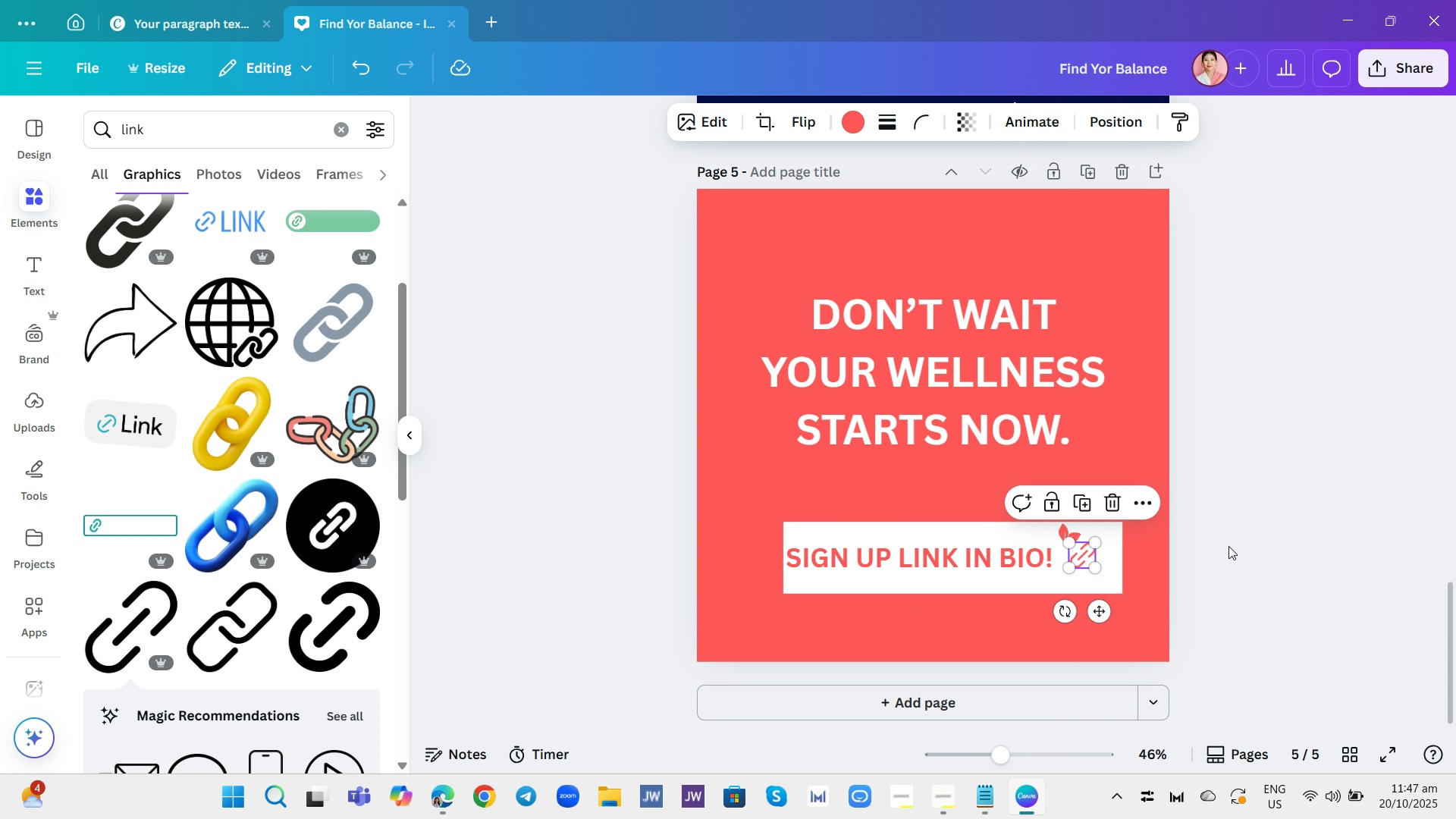 
left_click([1228, 546])
 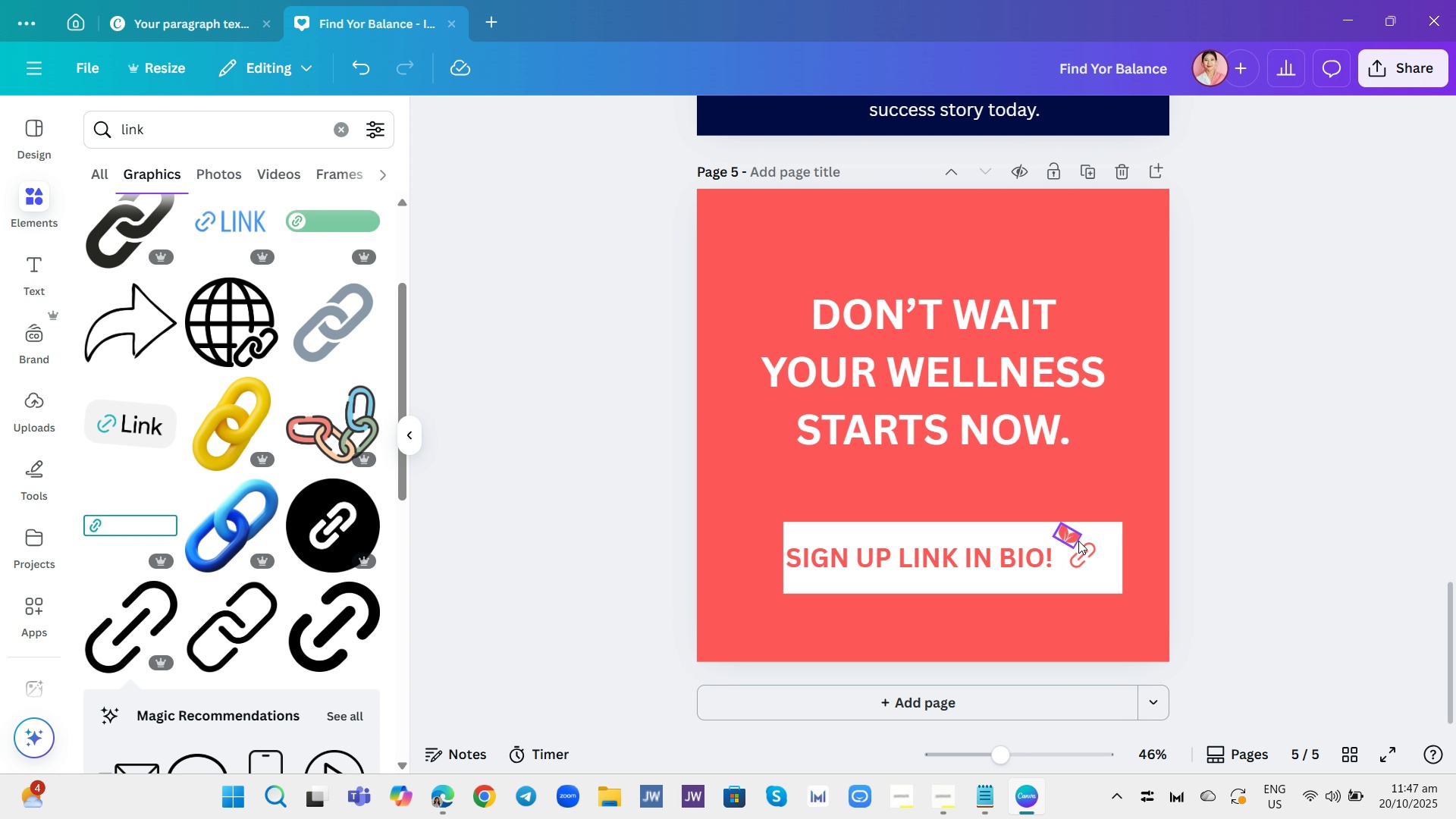 
left_click_drag(start_coordinate=[1084, 551], to_coordinate=[1075, 553])
 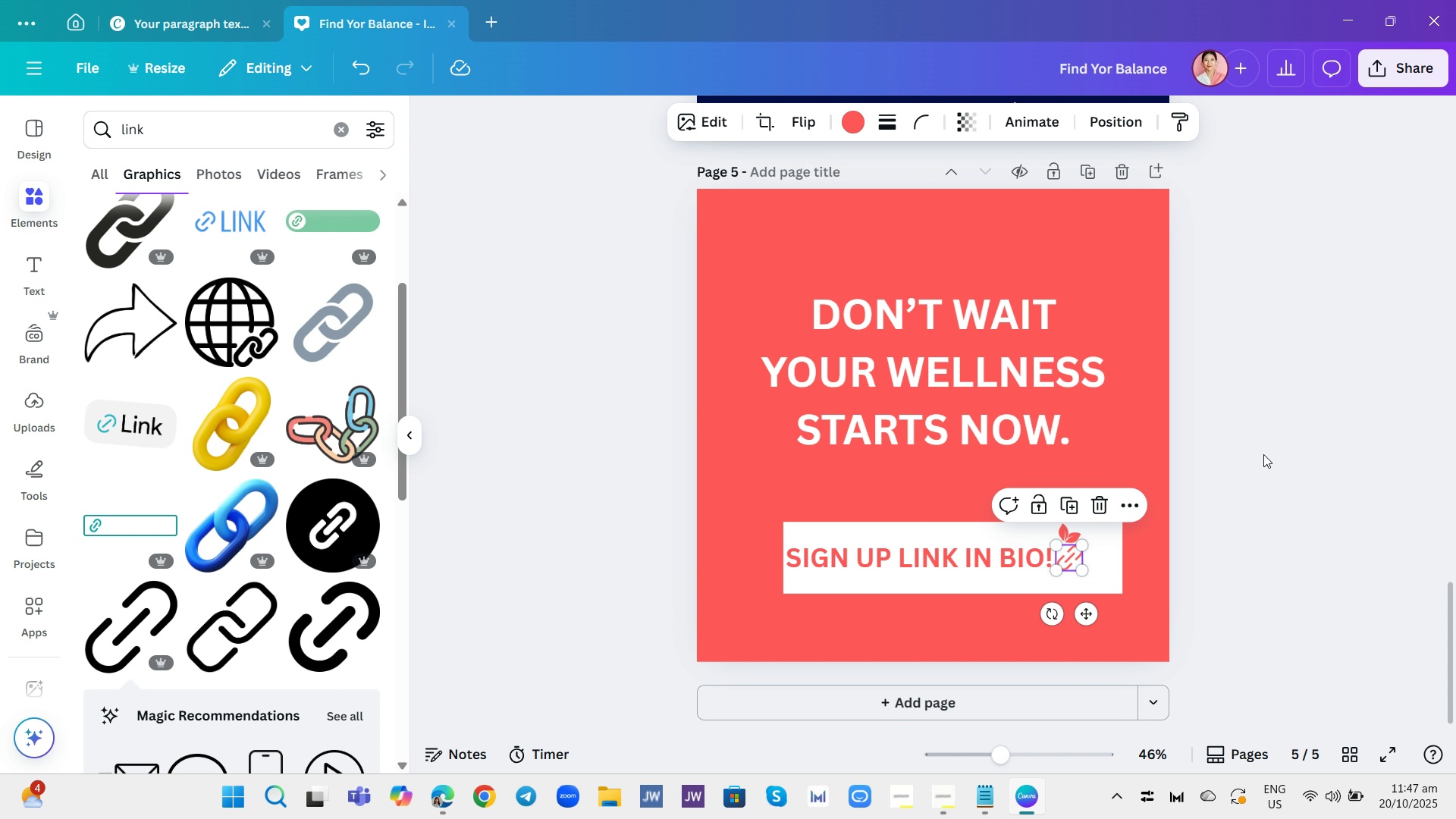 
left_click_drag(start_coordinate=[1263, 454], to_coordinate=[1260, 459])
 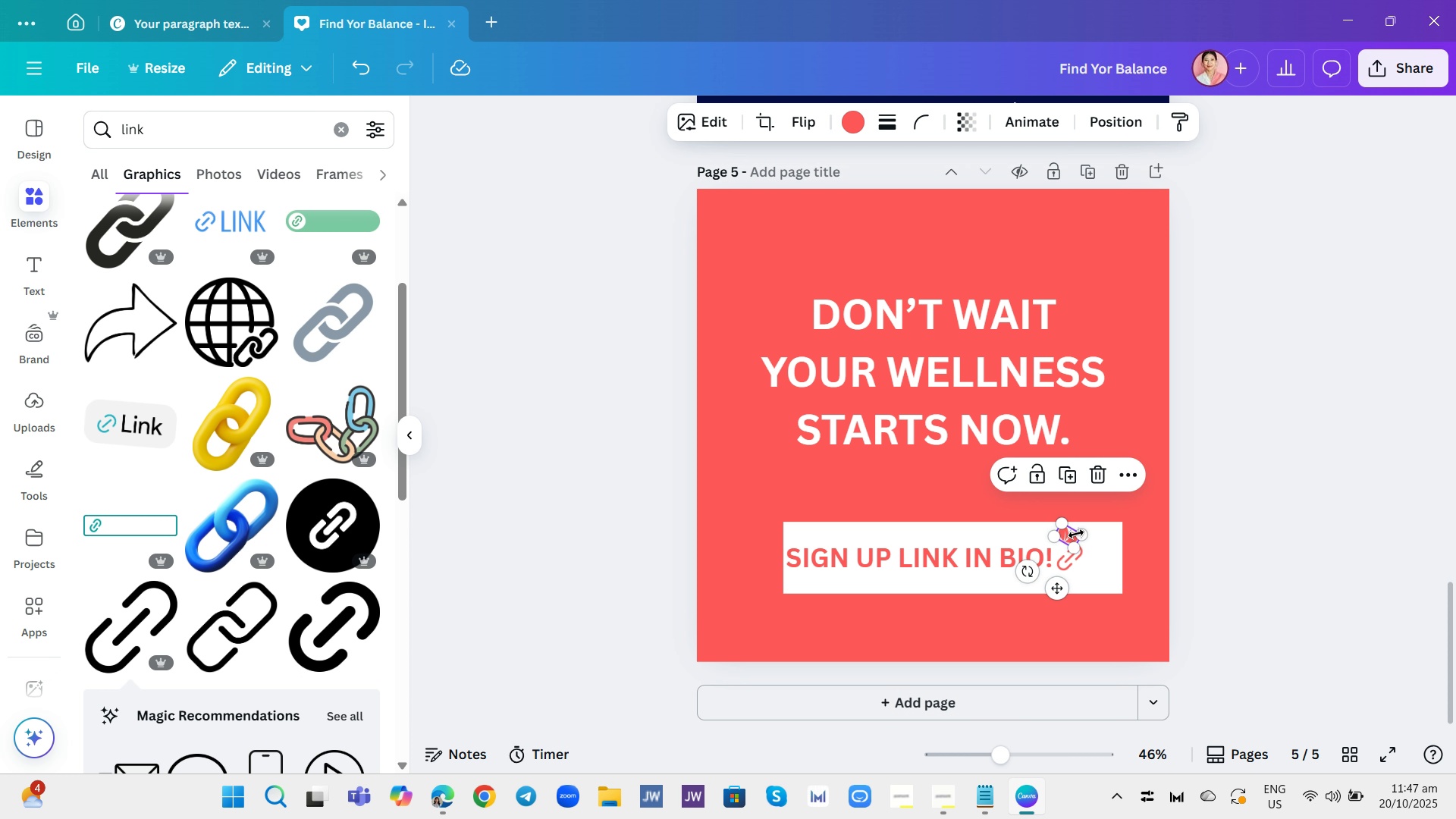 
left_click_drag(start_coordinate=[1076, 534], to_coordinate=[1116, 535])
 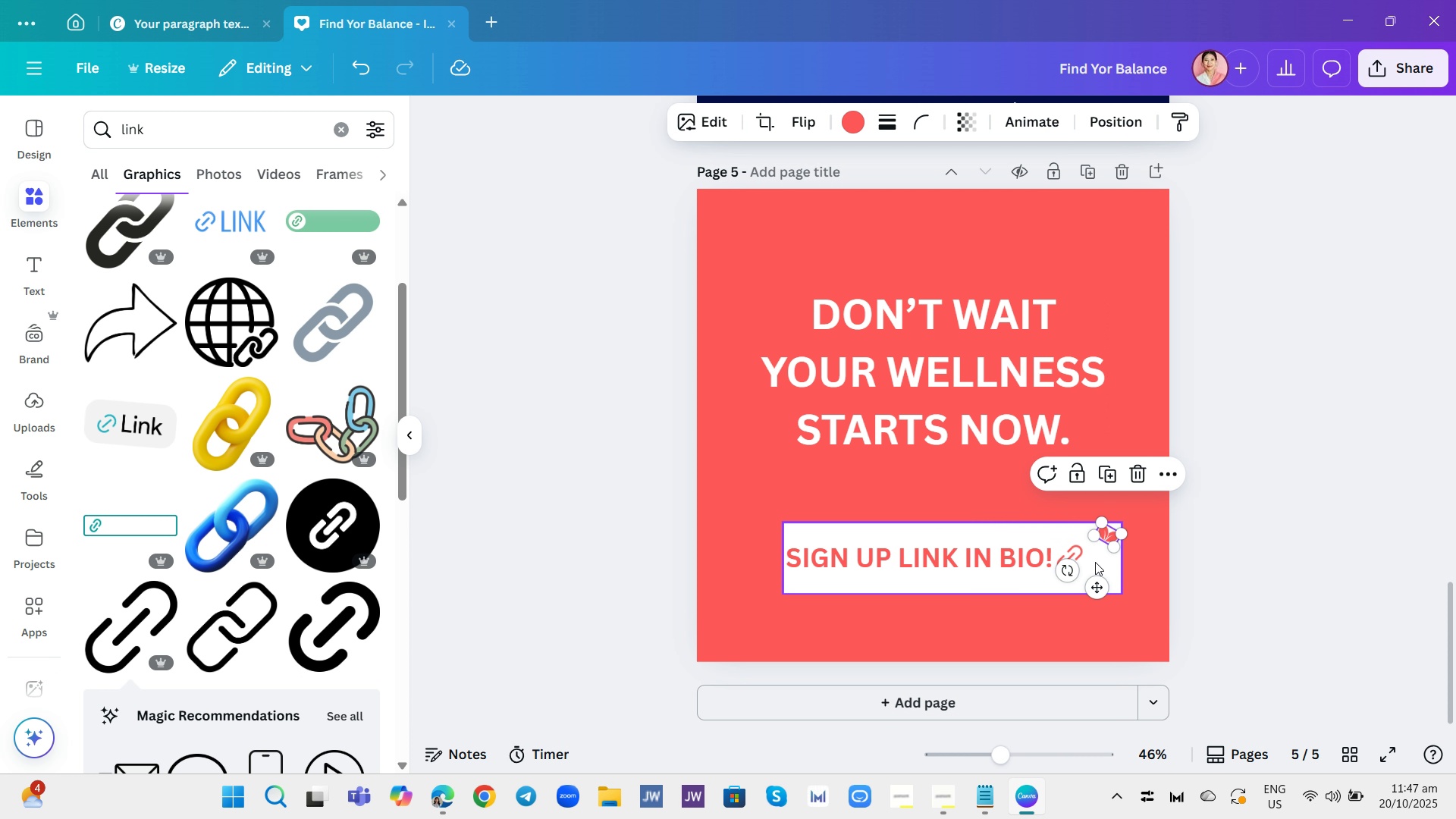 
left_click([1095, 562])
 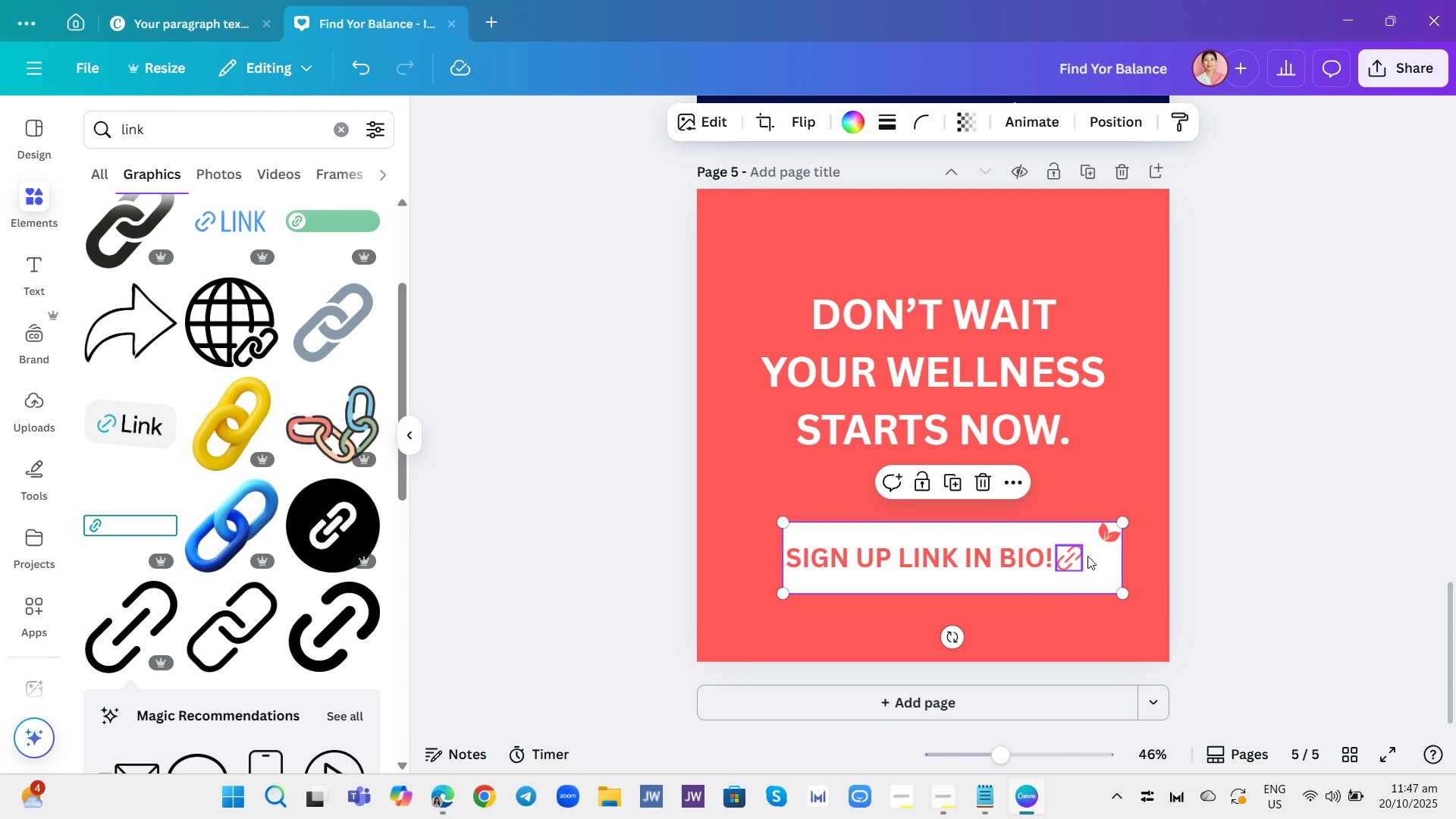 
left_click_drag(start_coordinate=[1105, 562], to_coordinate=[1101, 563])
 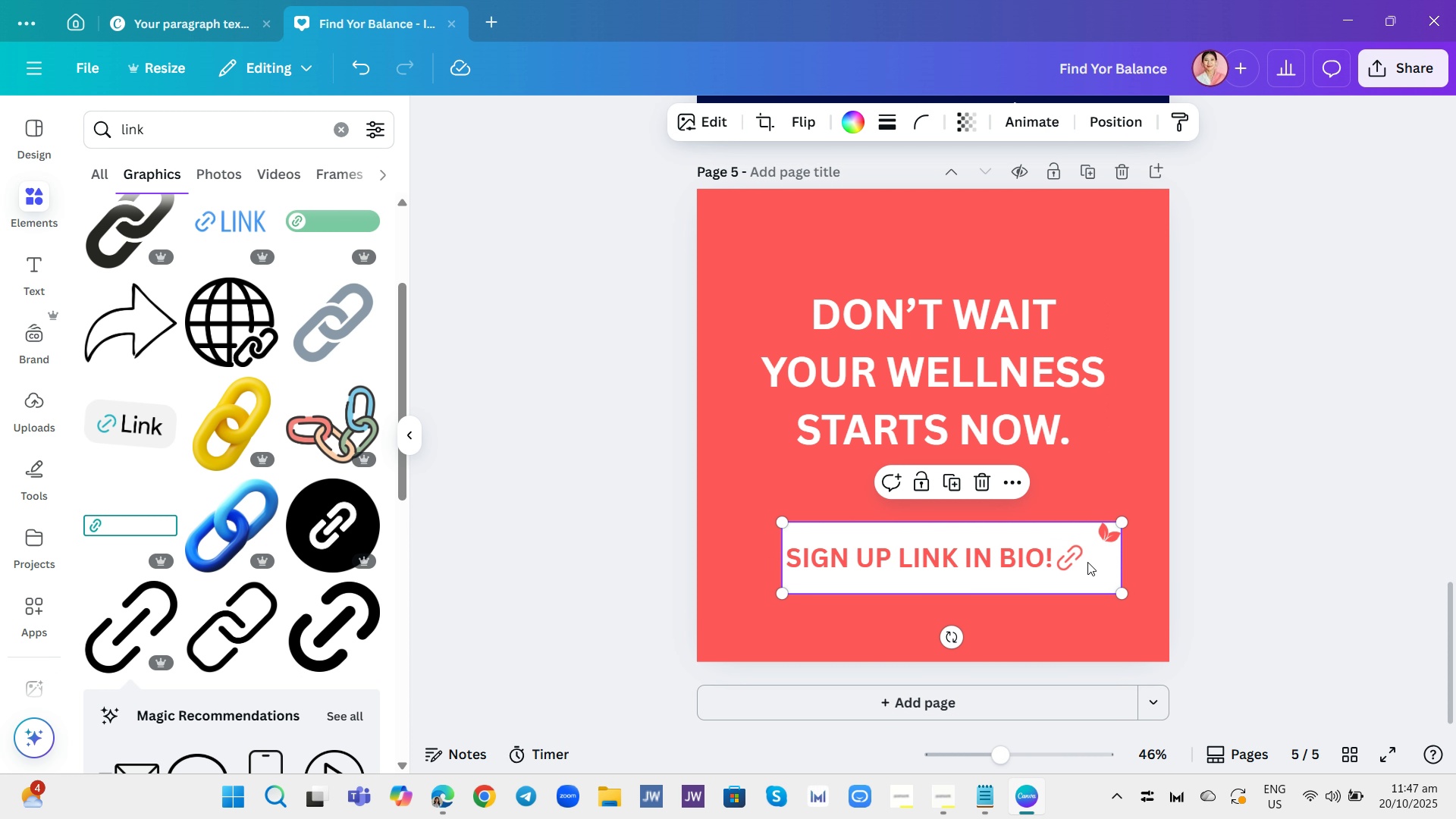 
left_click([1087, 562])
 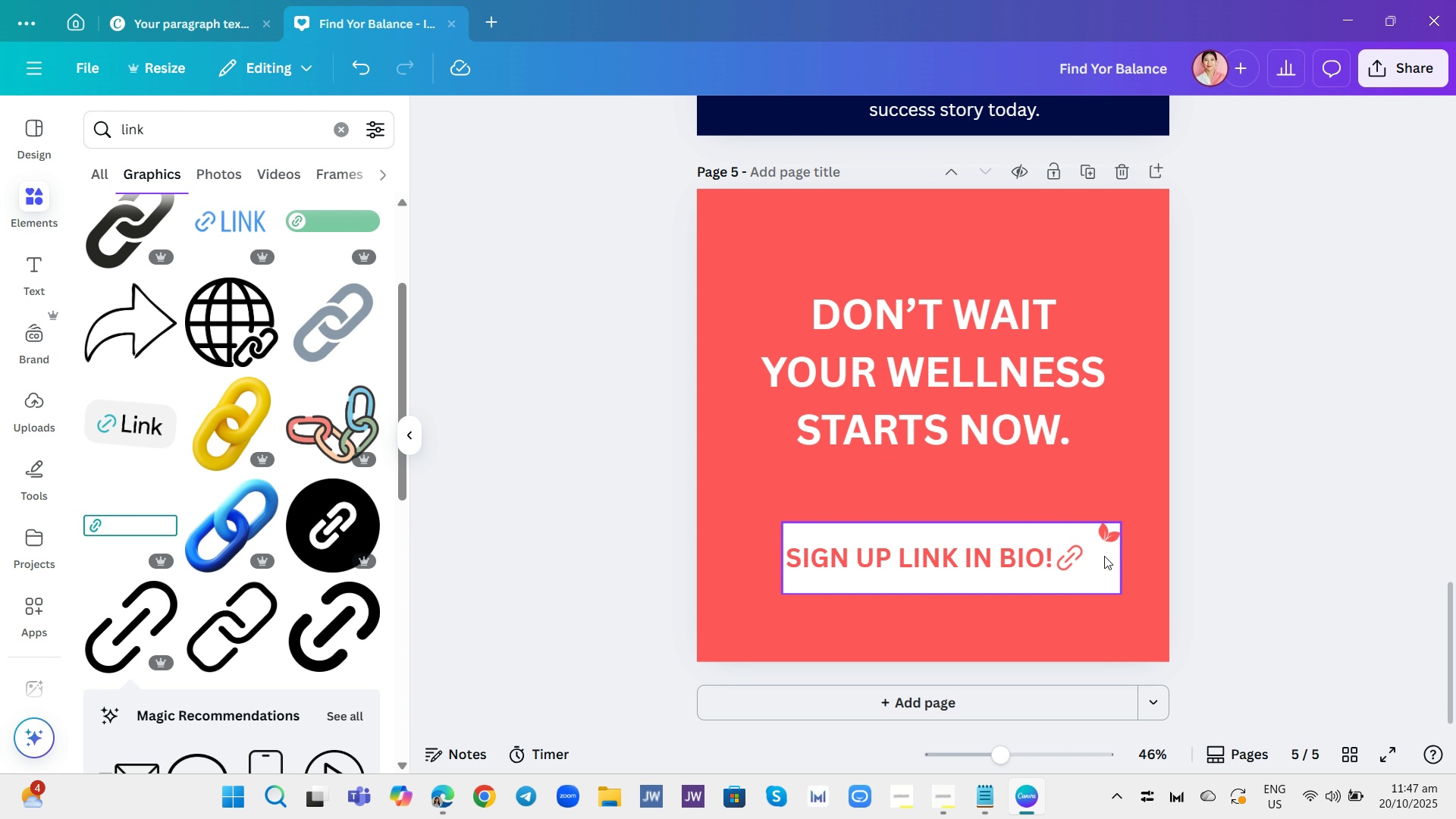 
left_click_drag(start_coordinate=[1080, 563], to_coordinate=[1084, 560])
 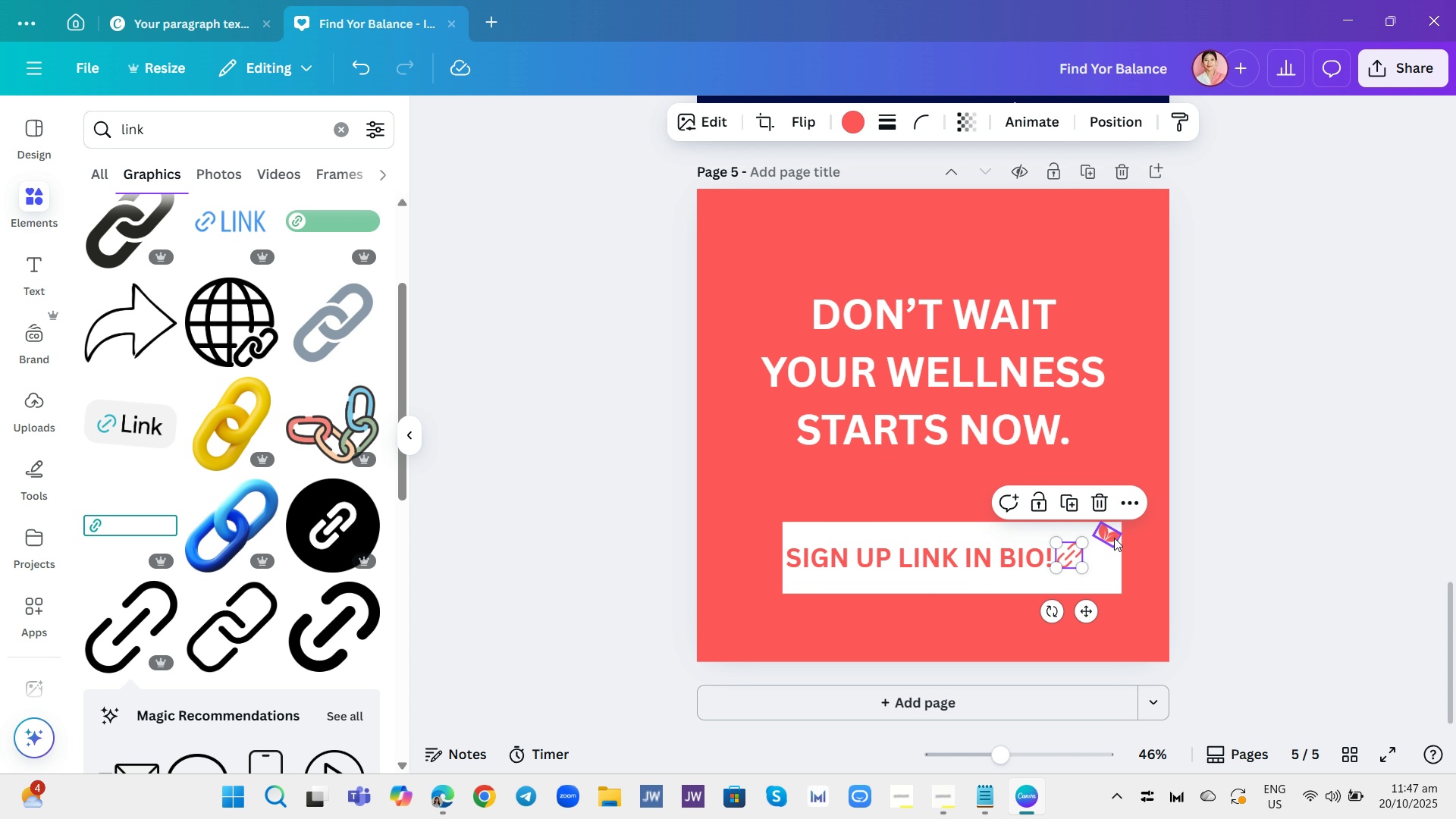 
left_click_drag(start_coordinate=[1113, 536], to_coordinate=[1109, 535])
 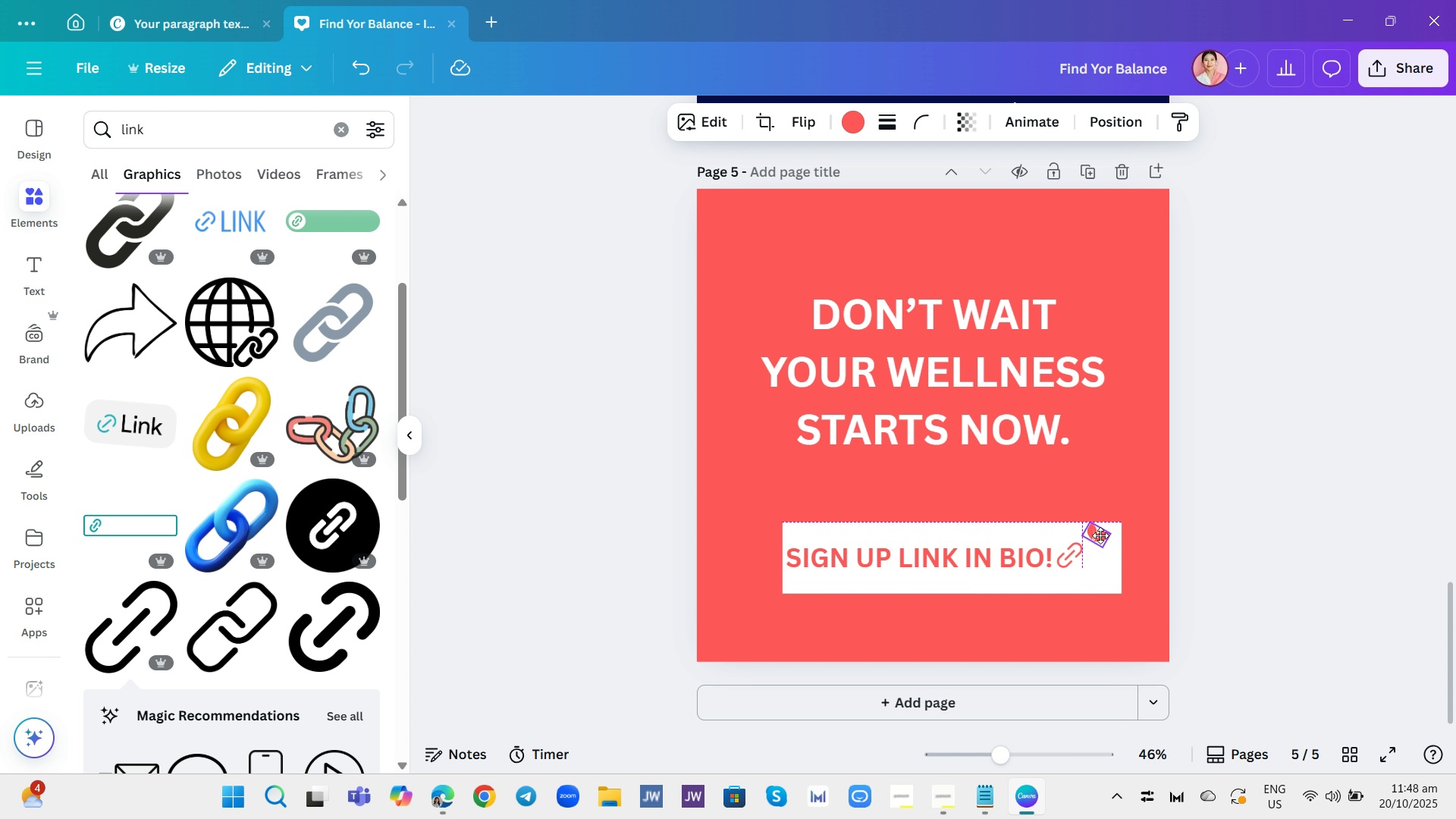 
left_click_drag(start_coordinate=[1109, 535], to_coordinate=[1100, 535])
 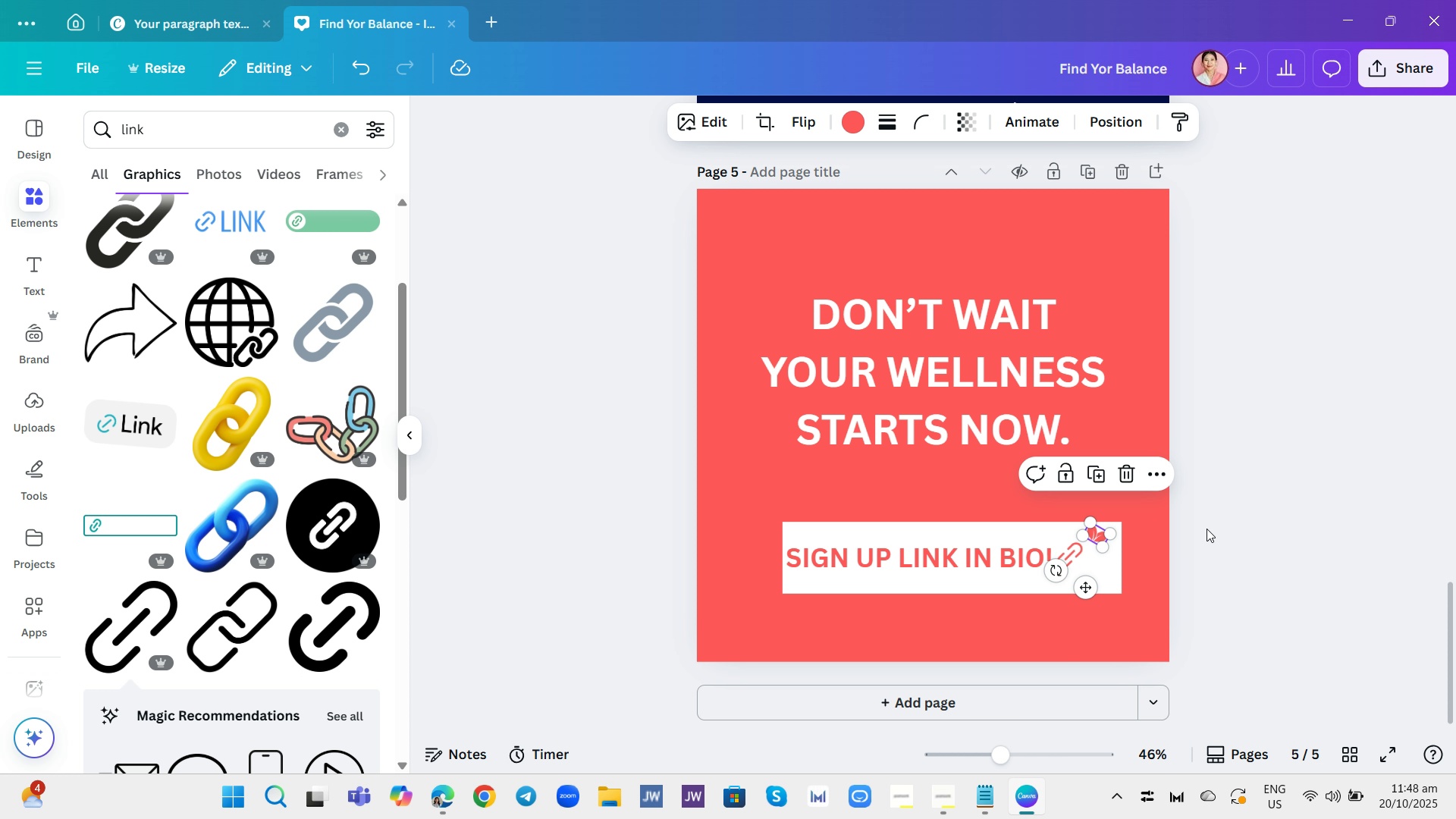 
left_click([1207, 529])
 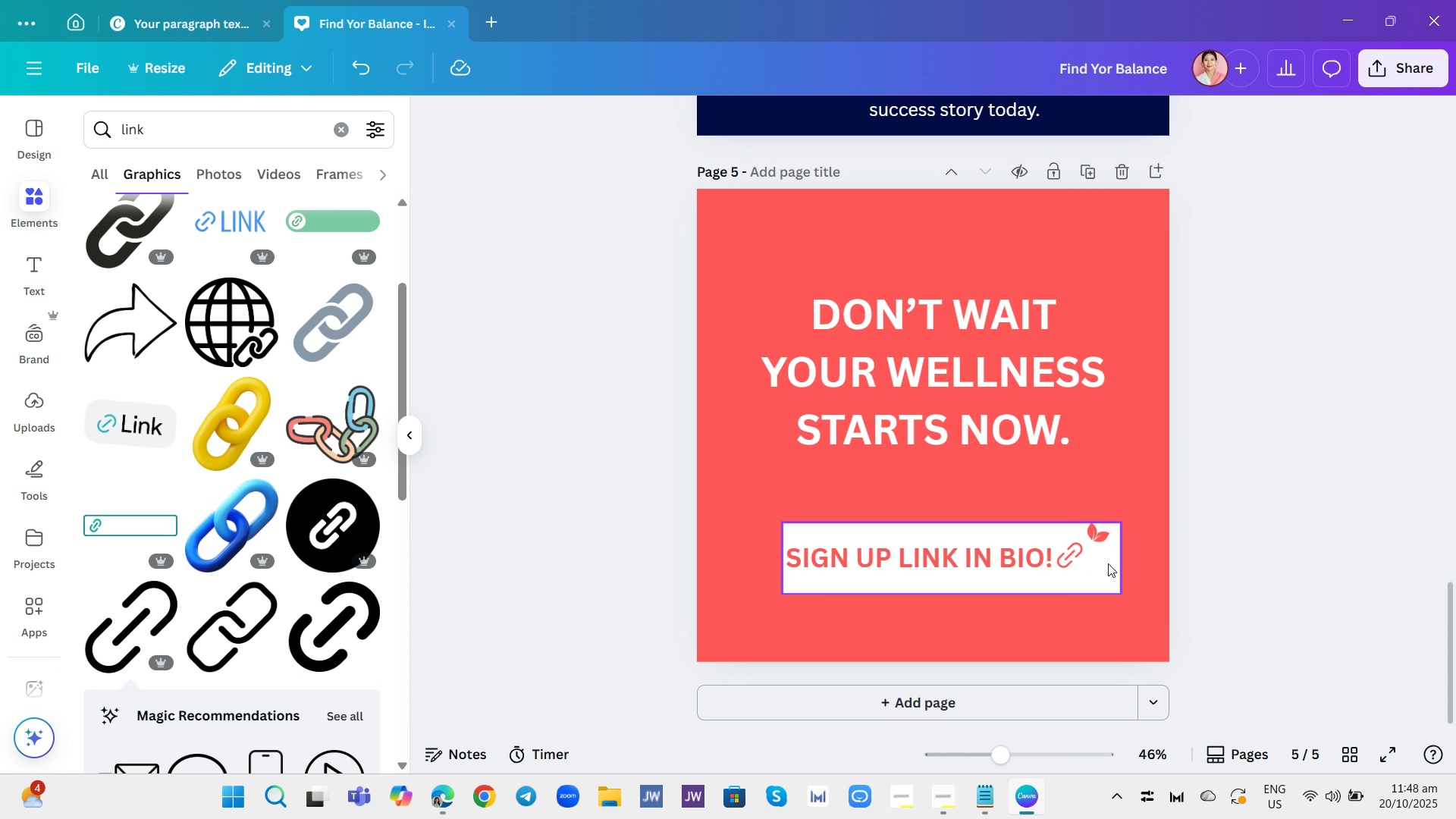 
left_click_drag(start_coordinate=[1108, 563], to_coordinate=[1101, 562])
 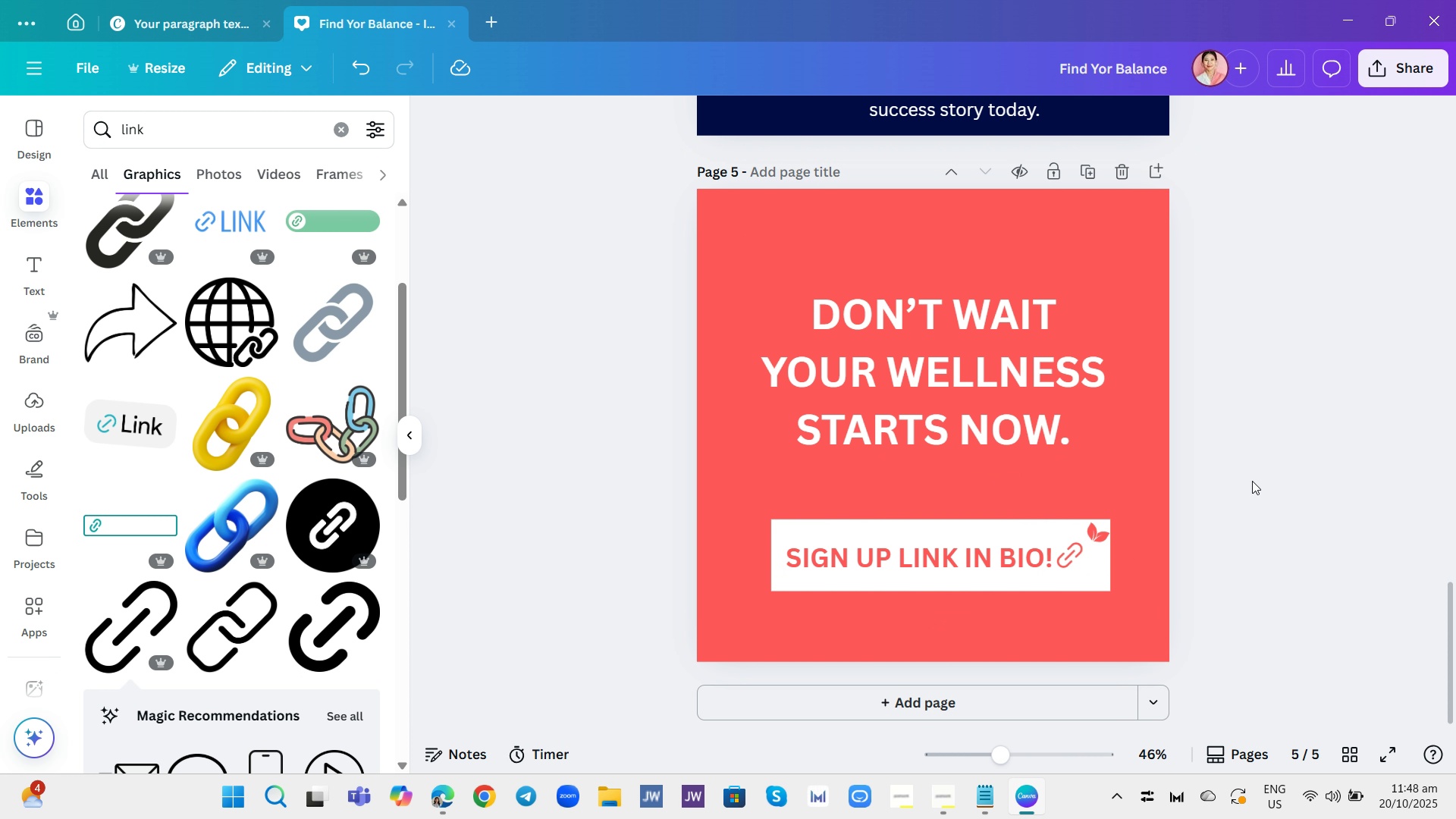 
left_click([1254, 479])
 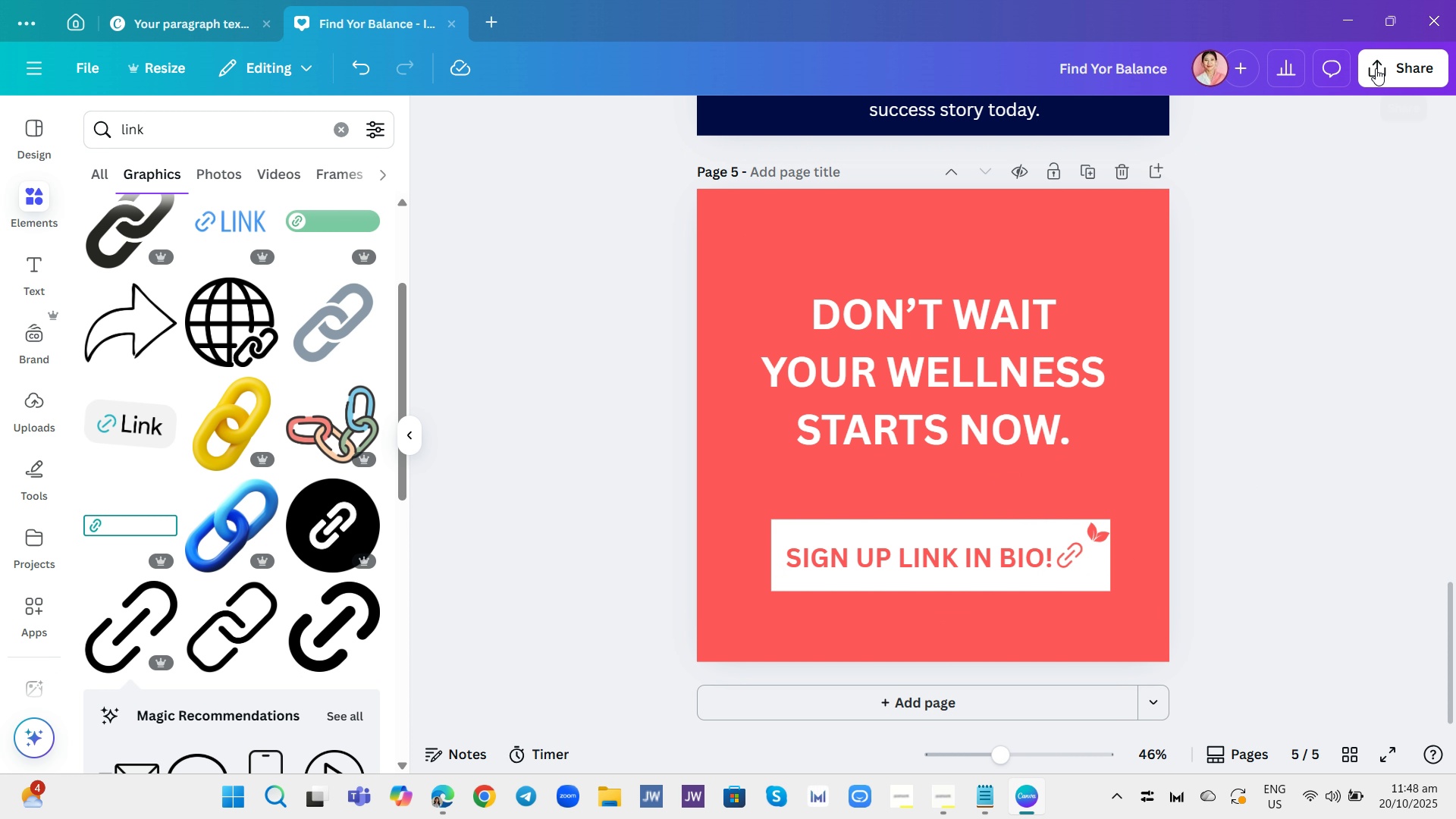 
left_click([1376, 68])
 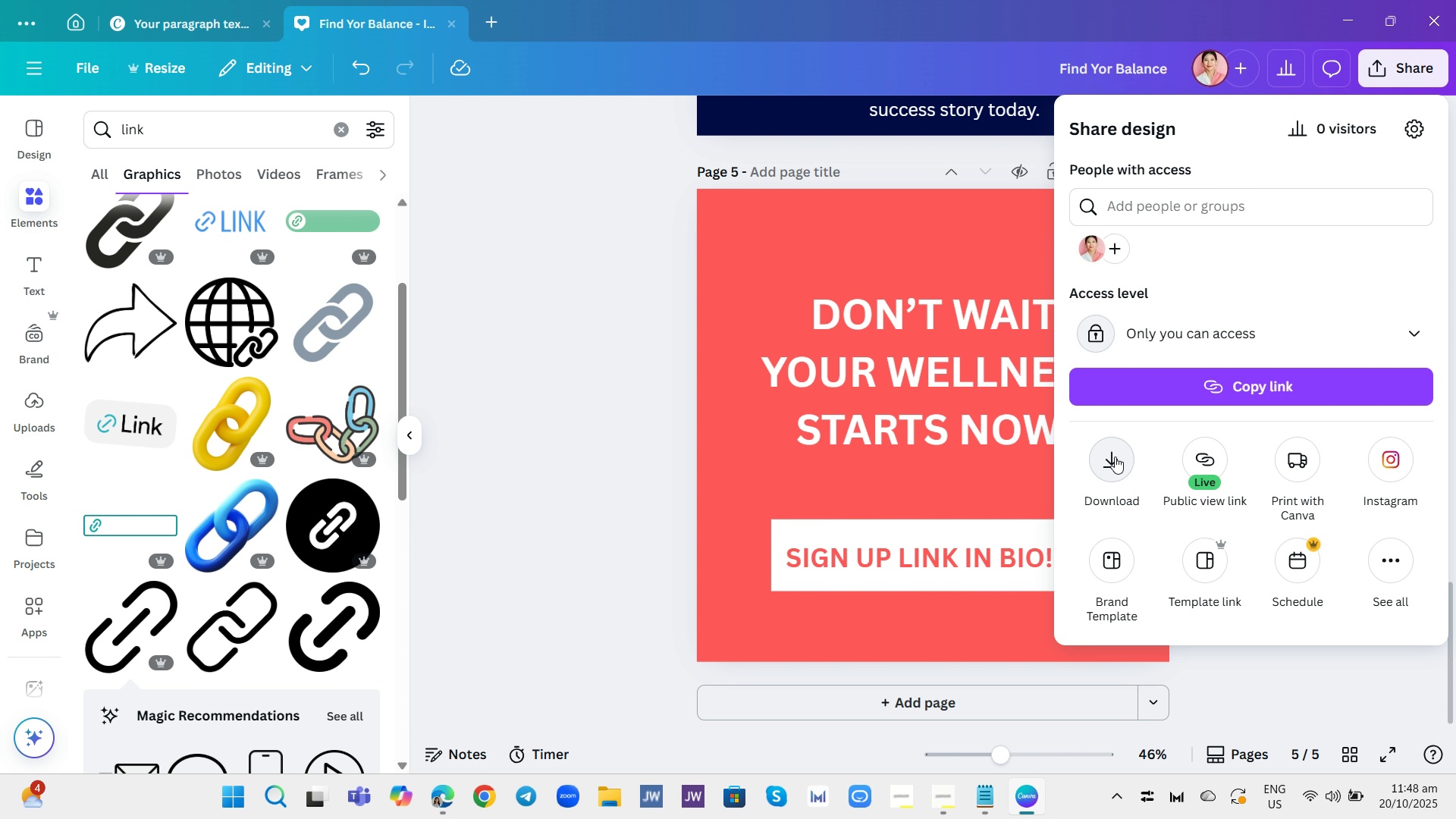 
left_click([1115, 457])
 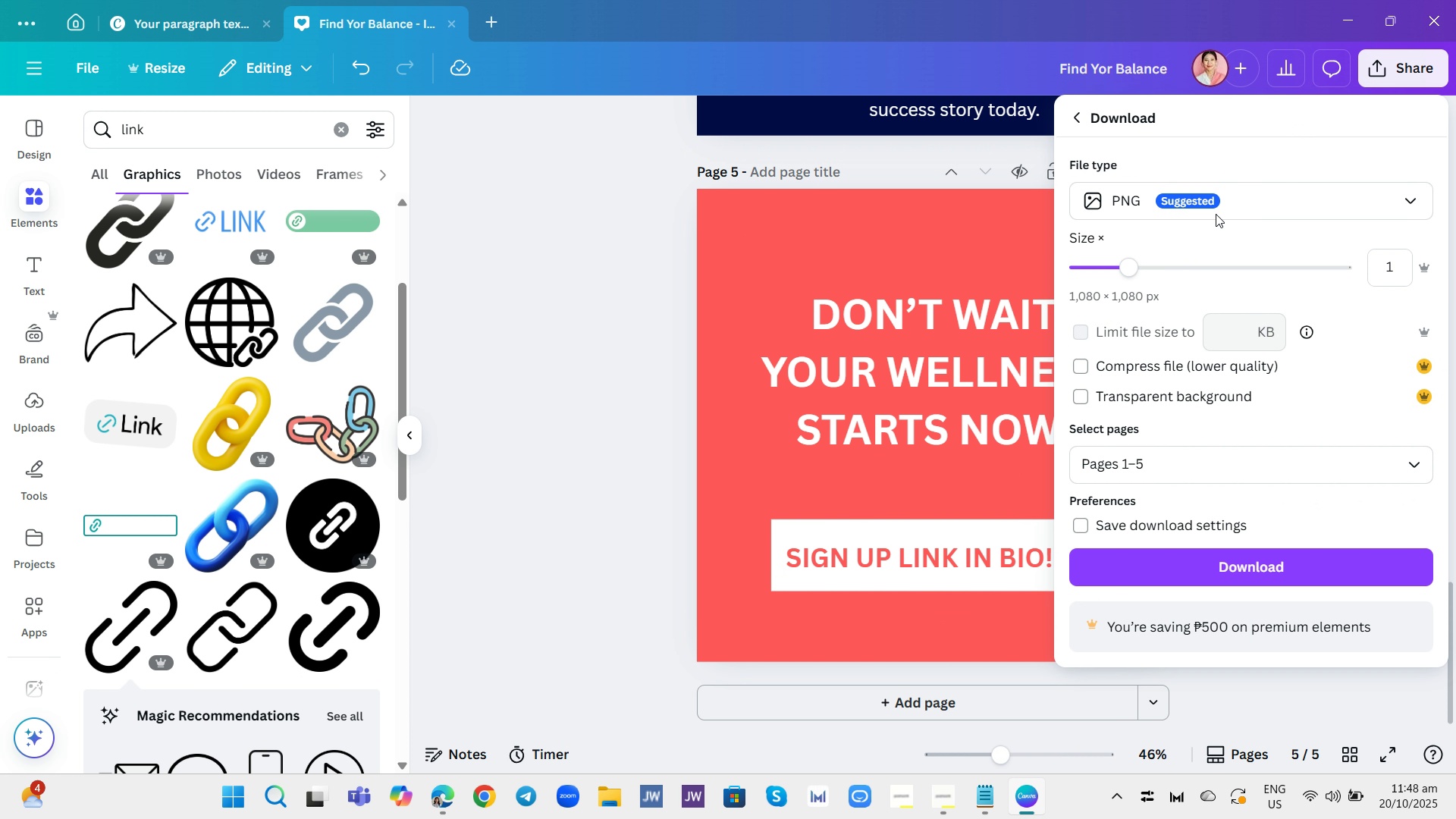 
left_click([1222, 202])
 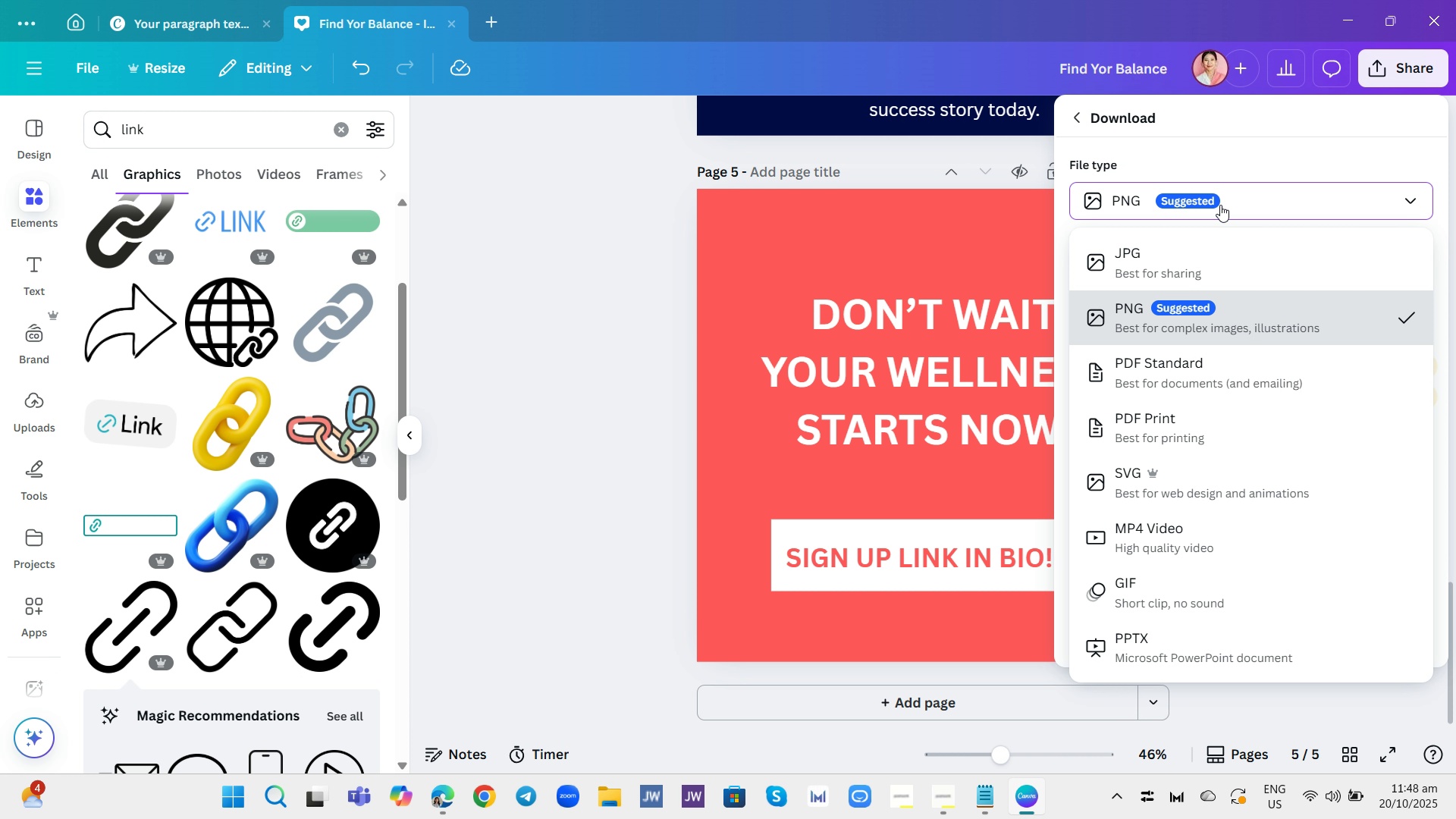 
wait(11.84)
 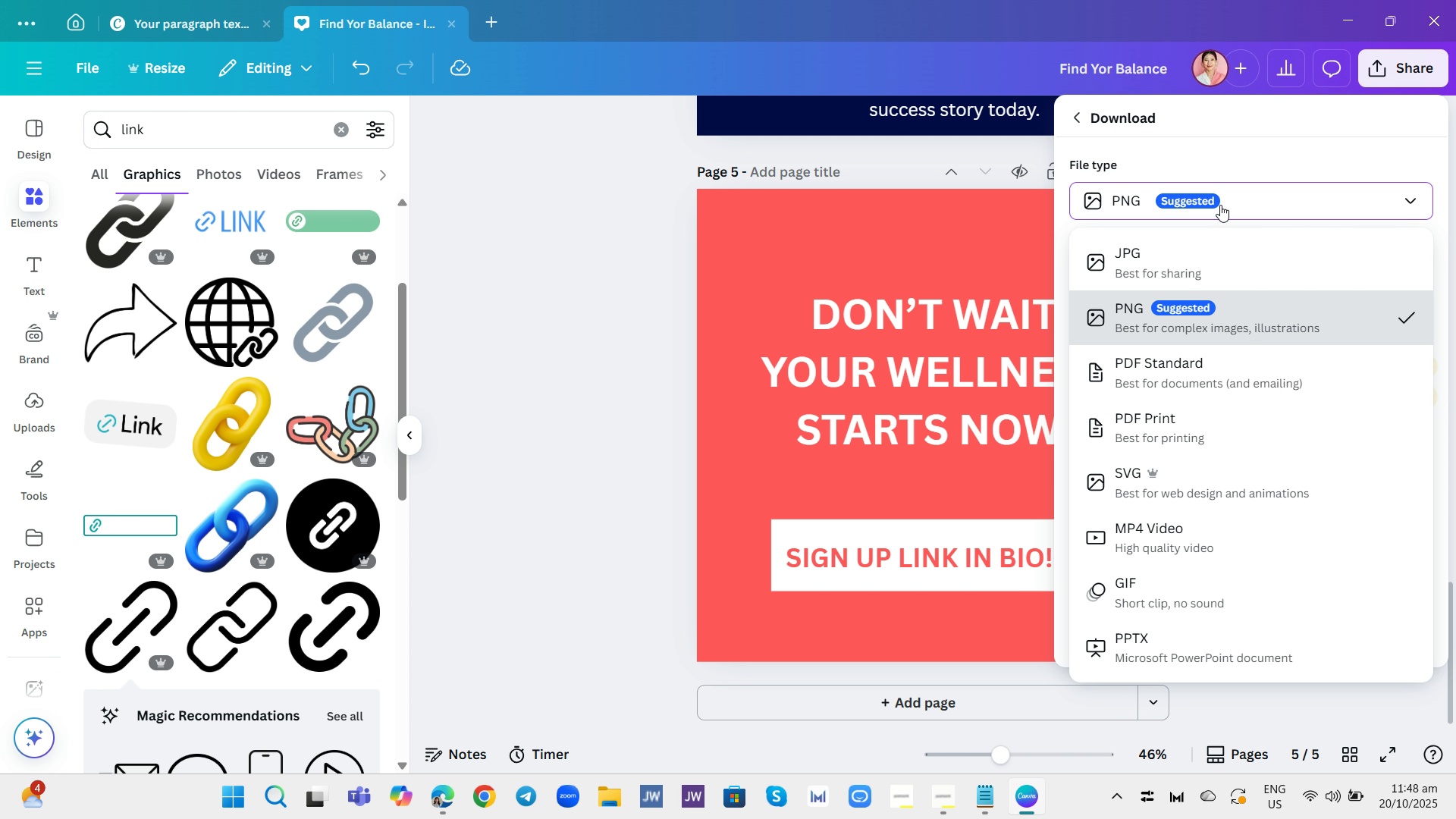 
left_click([1174, 320])
 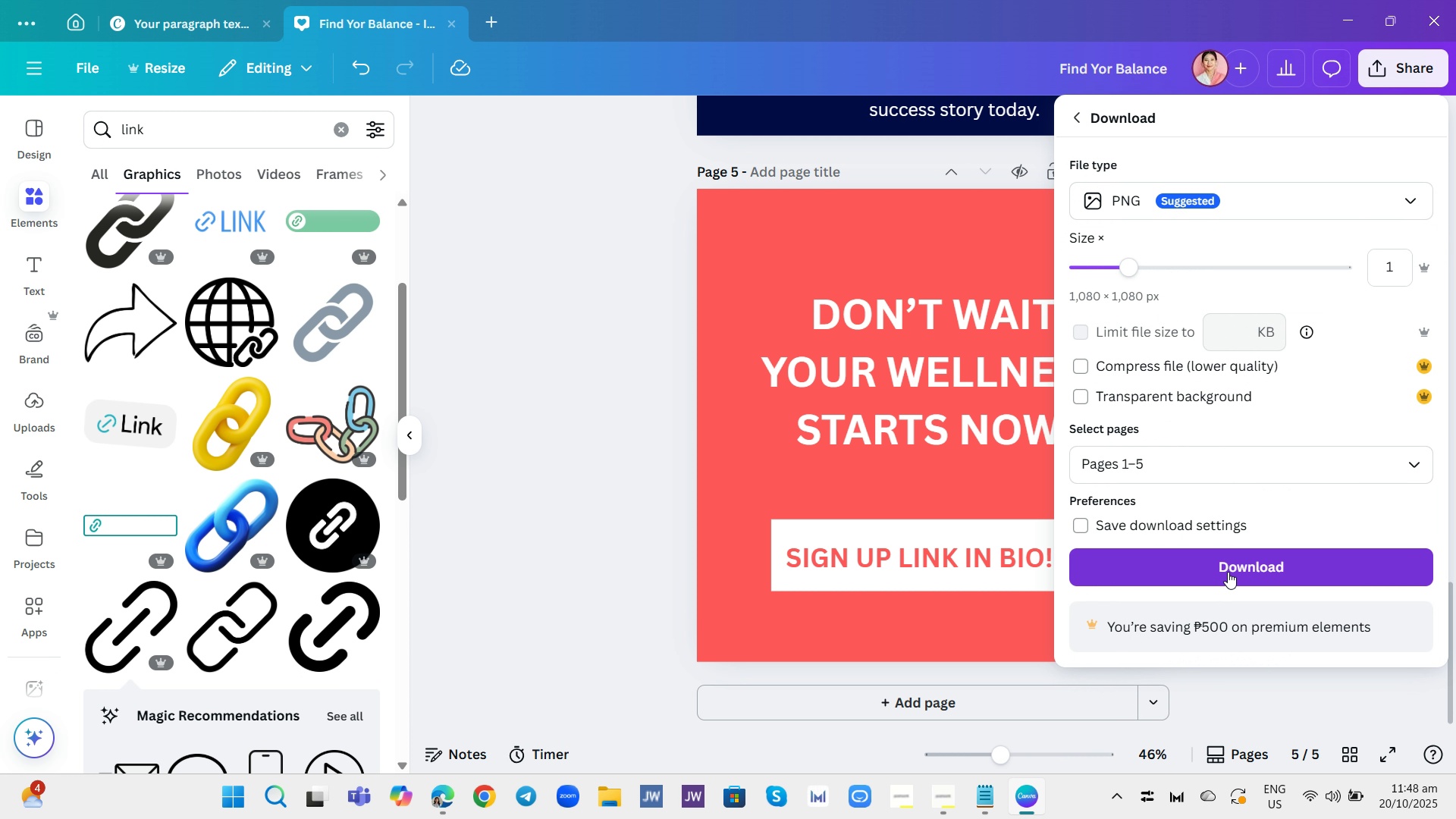 
left_click([1228, 572])
 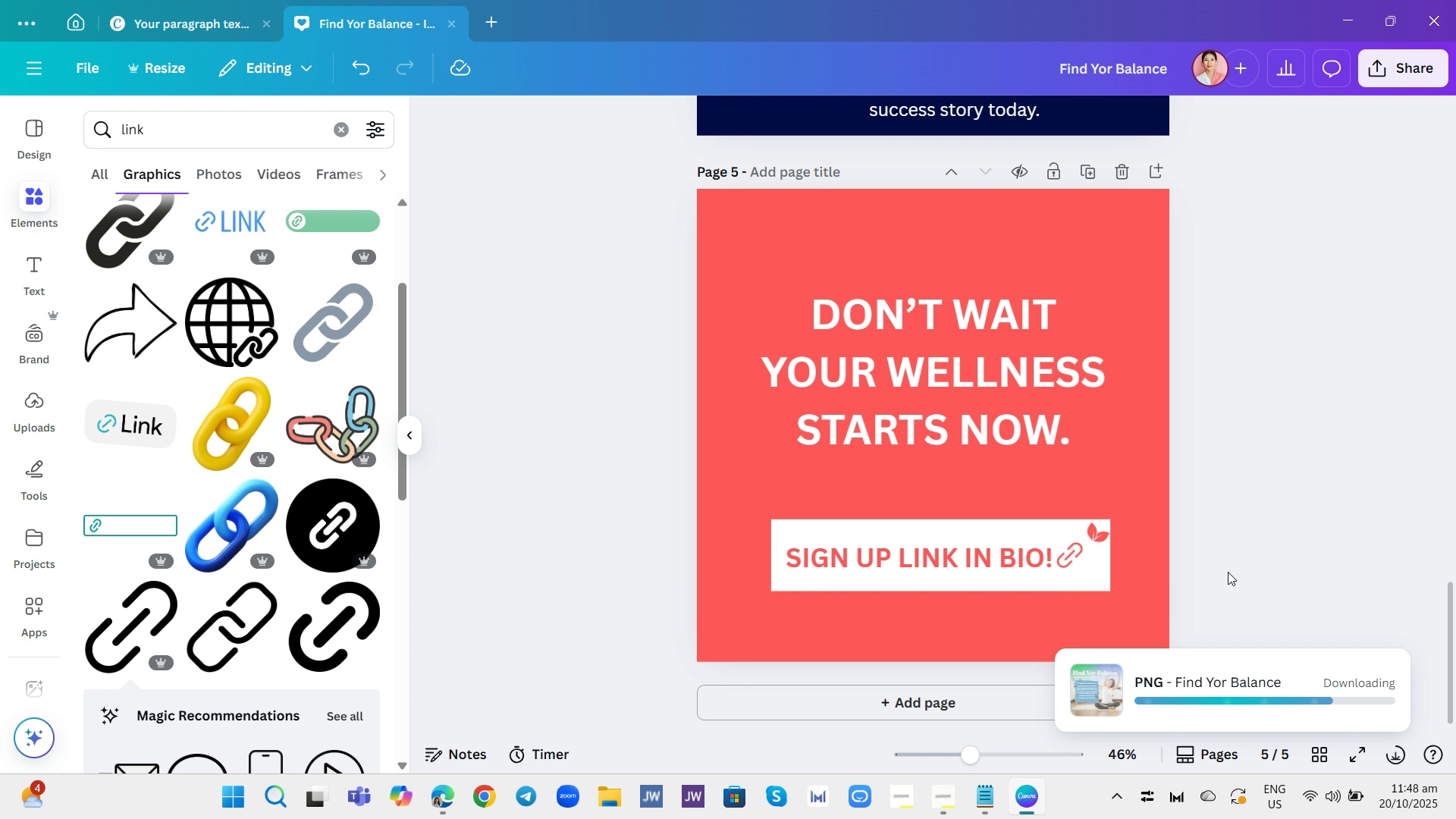 
wait(14.17)
 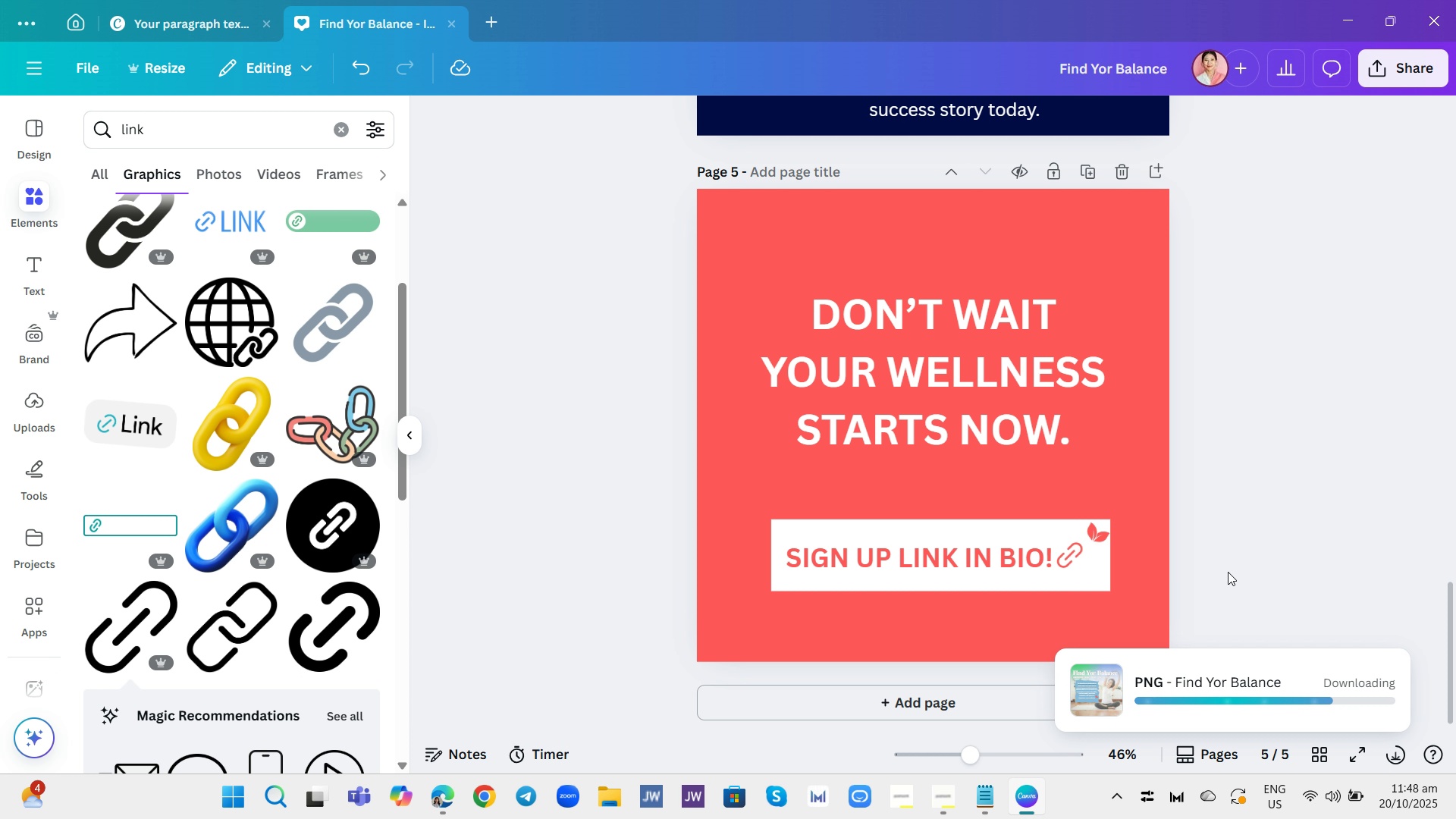 
left_click([548, 426])
 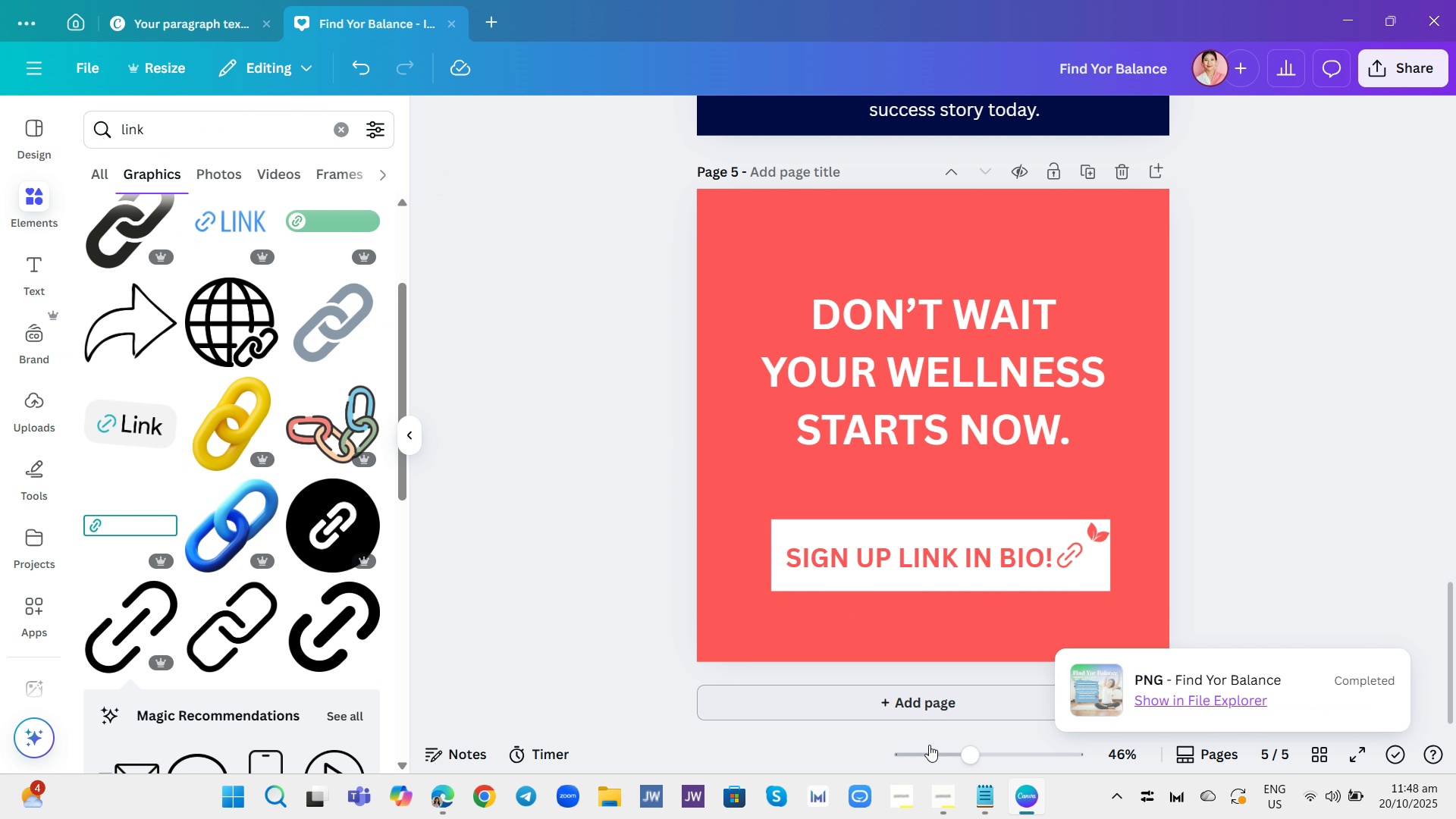 
left_click([940, 780])